 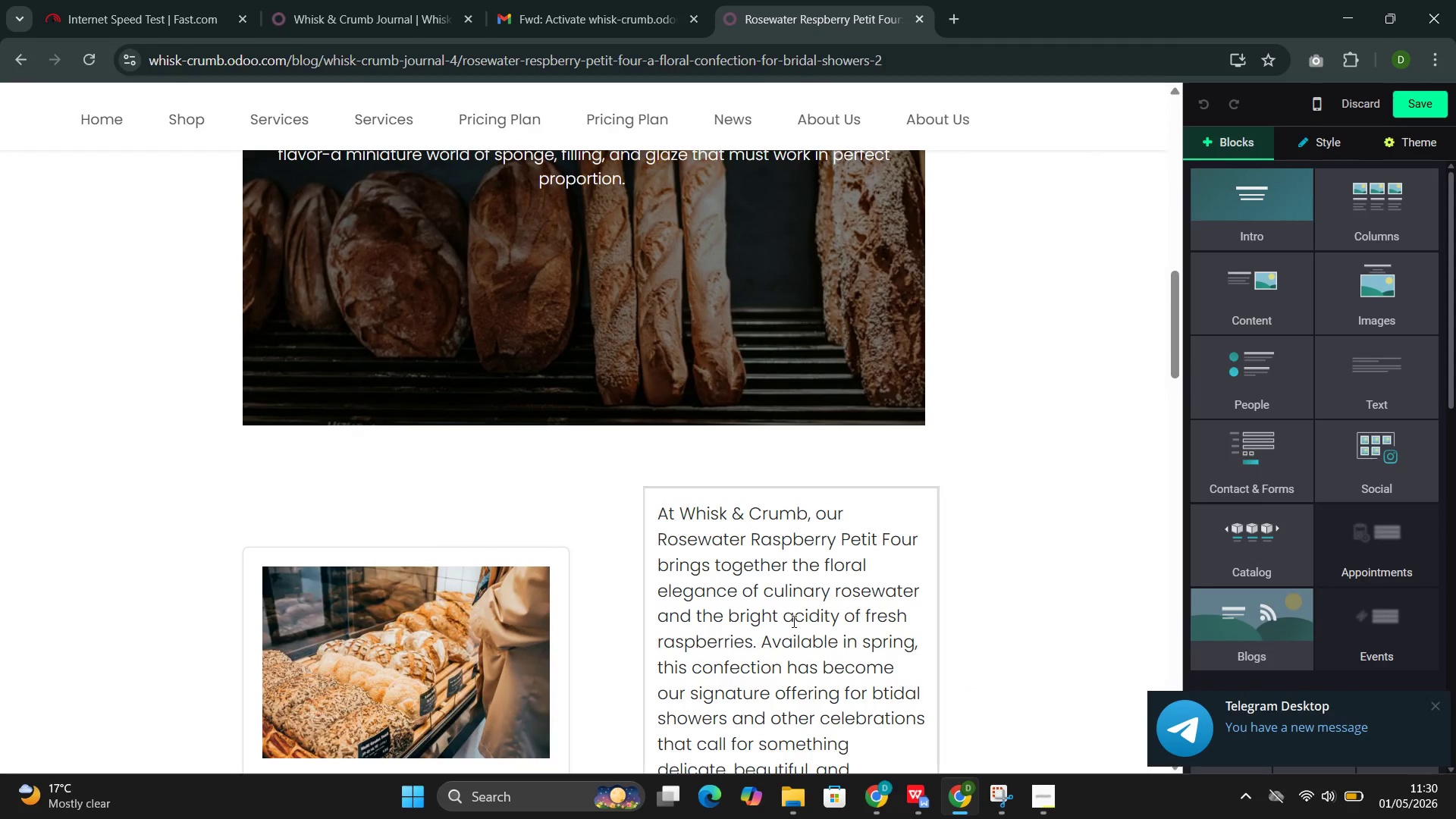 
left_click_drag(start_coordinate=[261, 330], to_coordinate=[808, 337])
 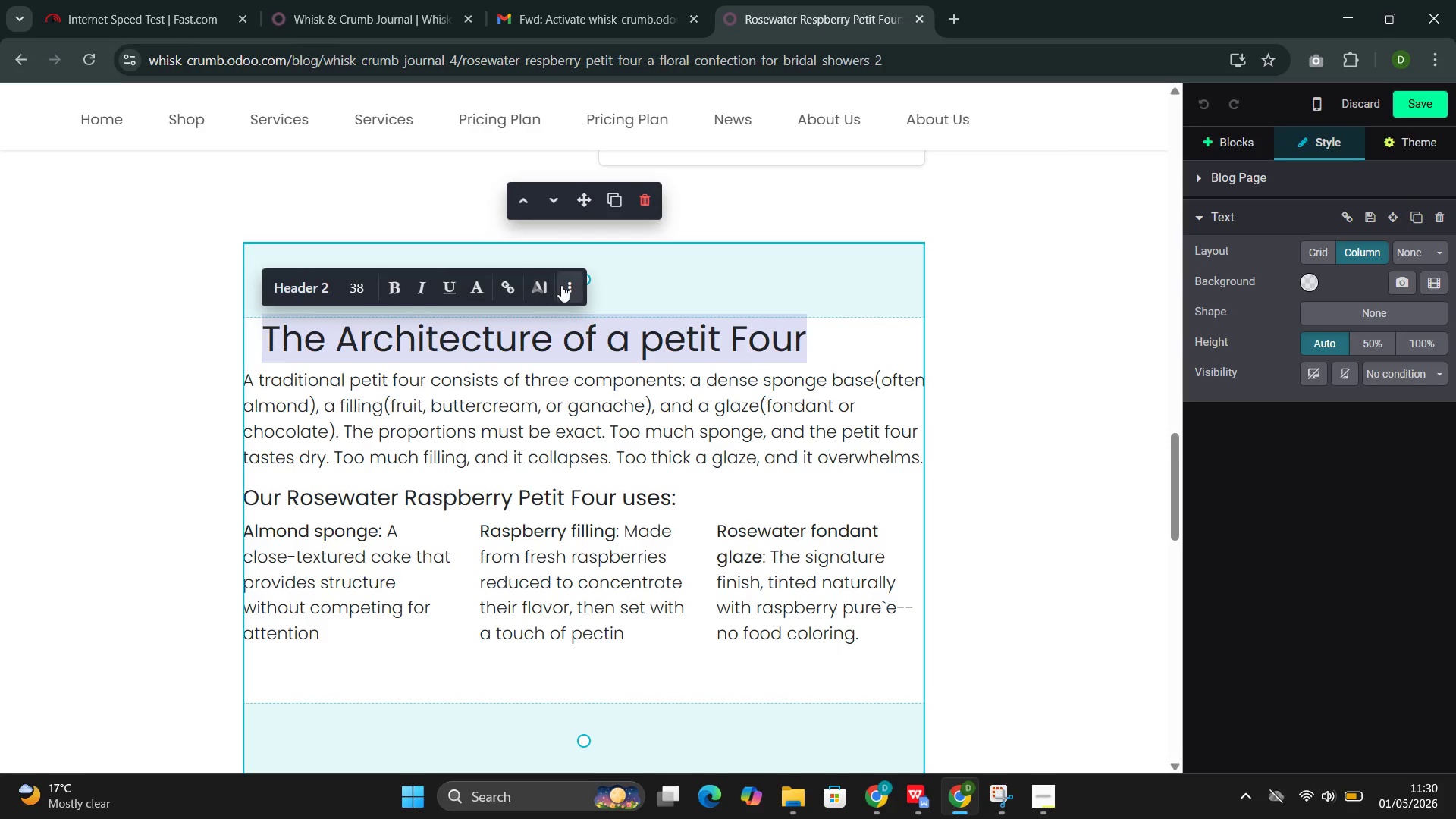 
left_click([563, 287])
 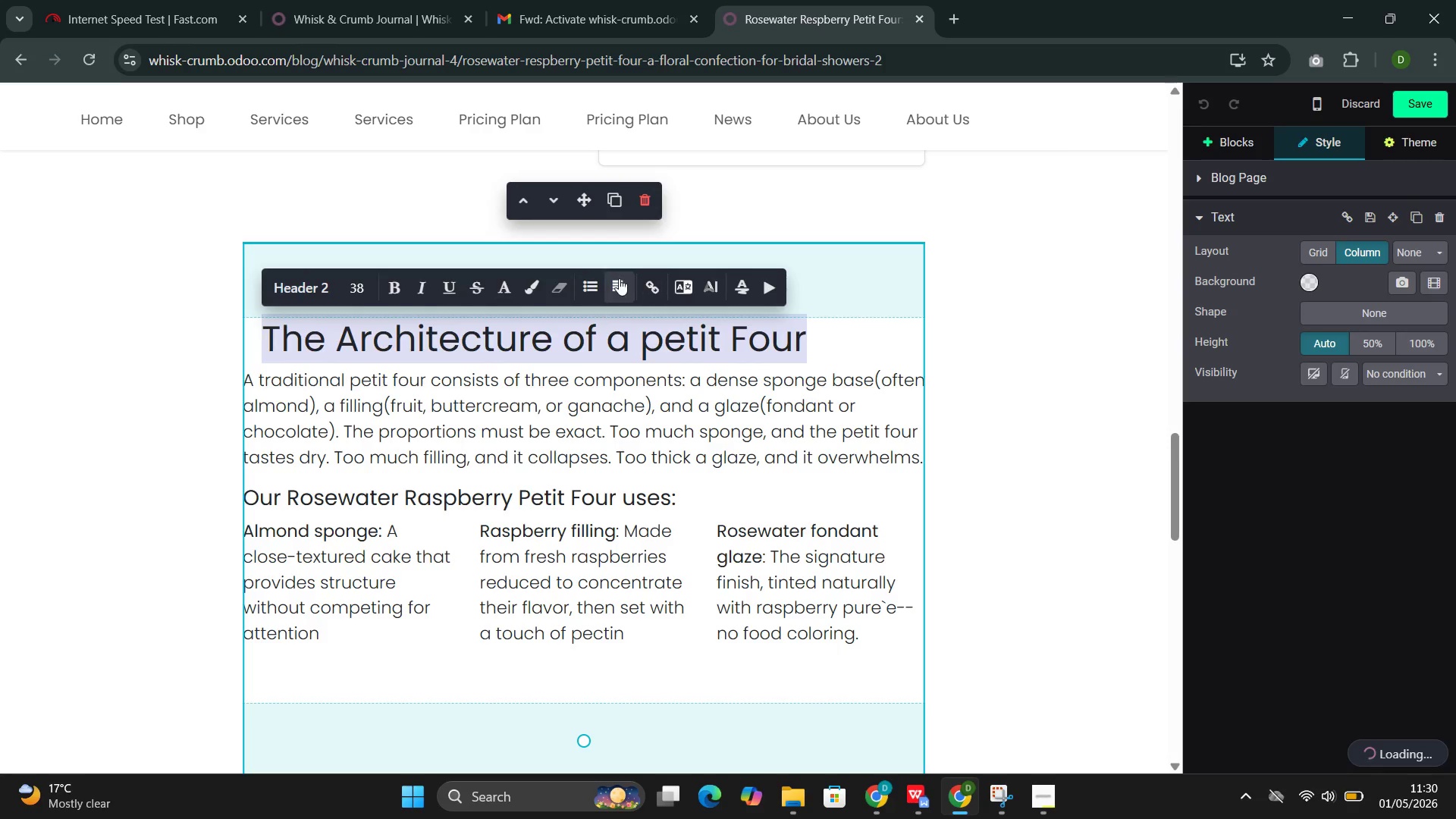 
left_click([613, 282])
 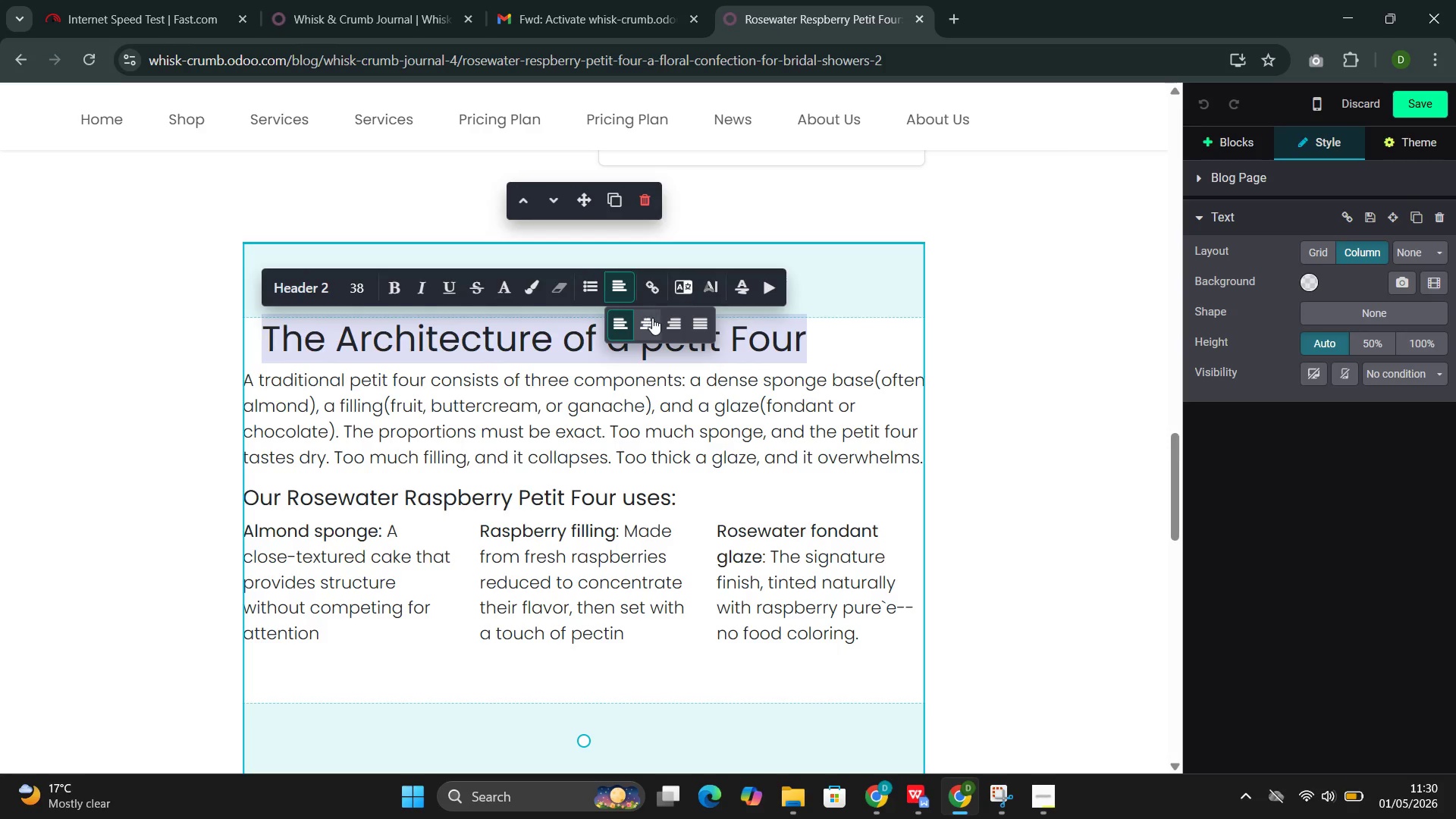 
left_click([647, 320])
 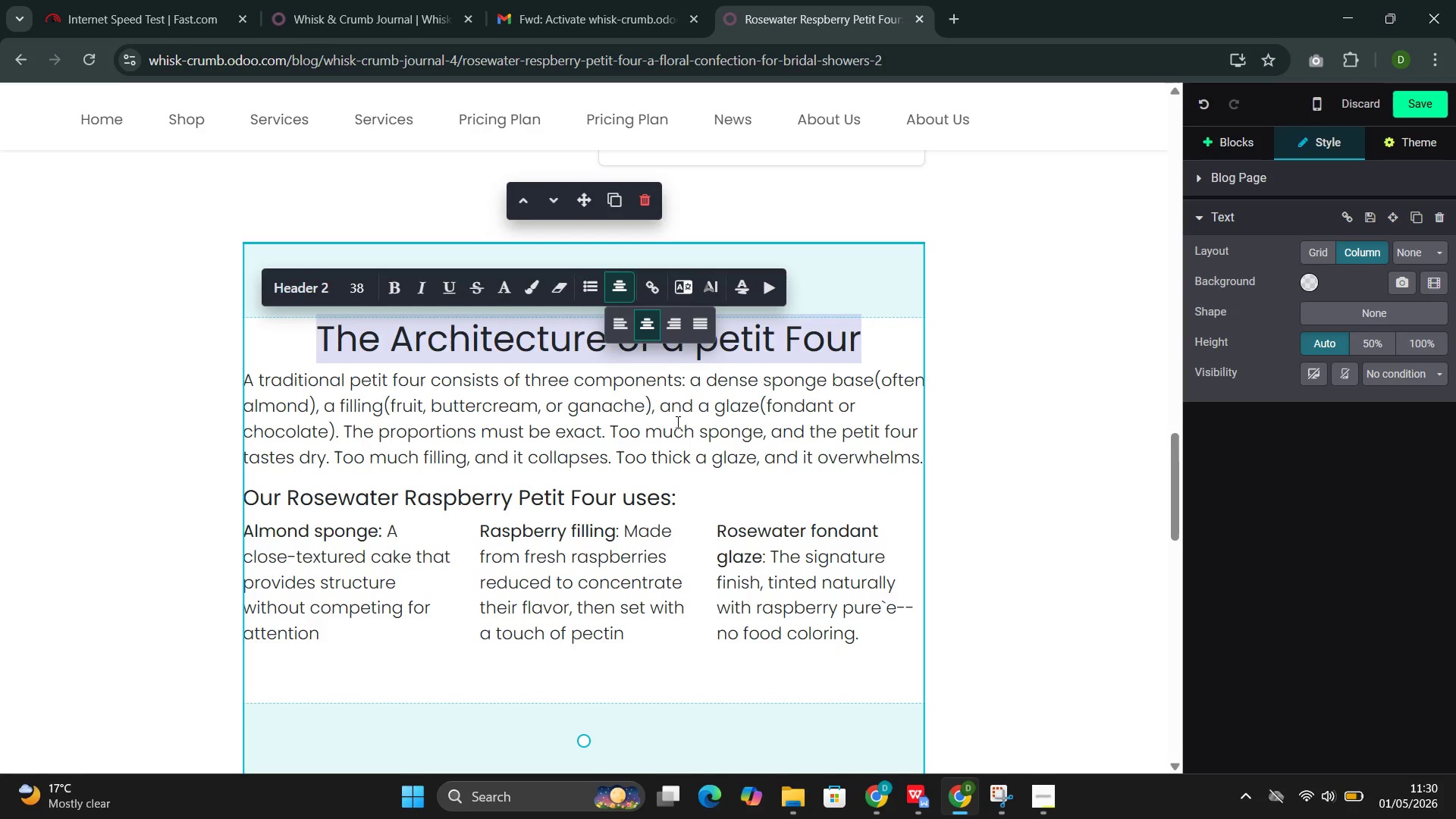 
left_click([669, 462])
 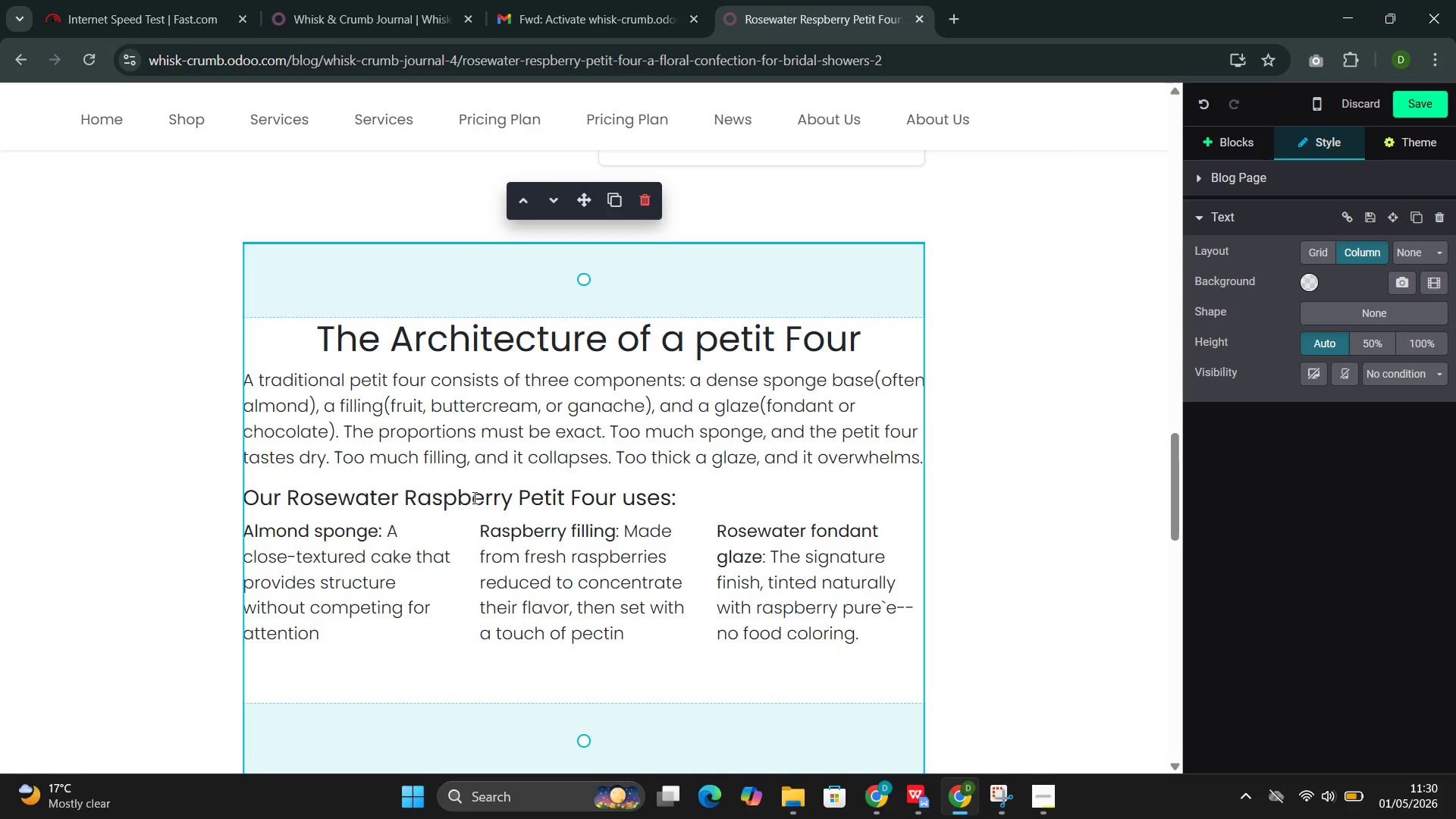 
double_click([473, 497])
 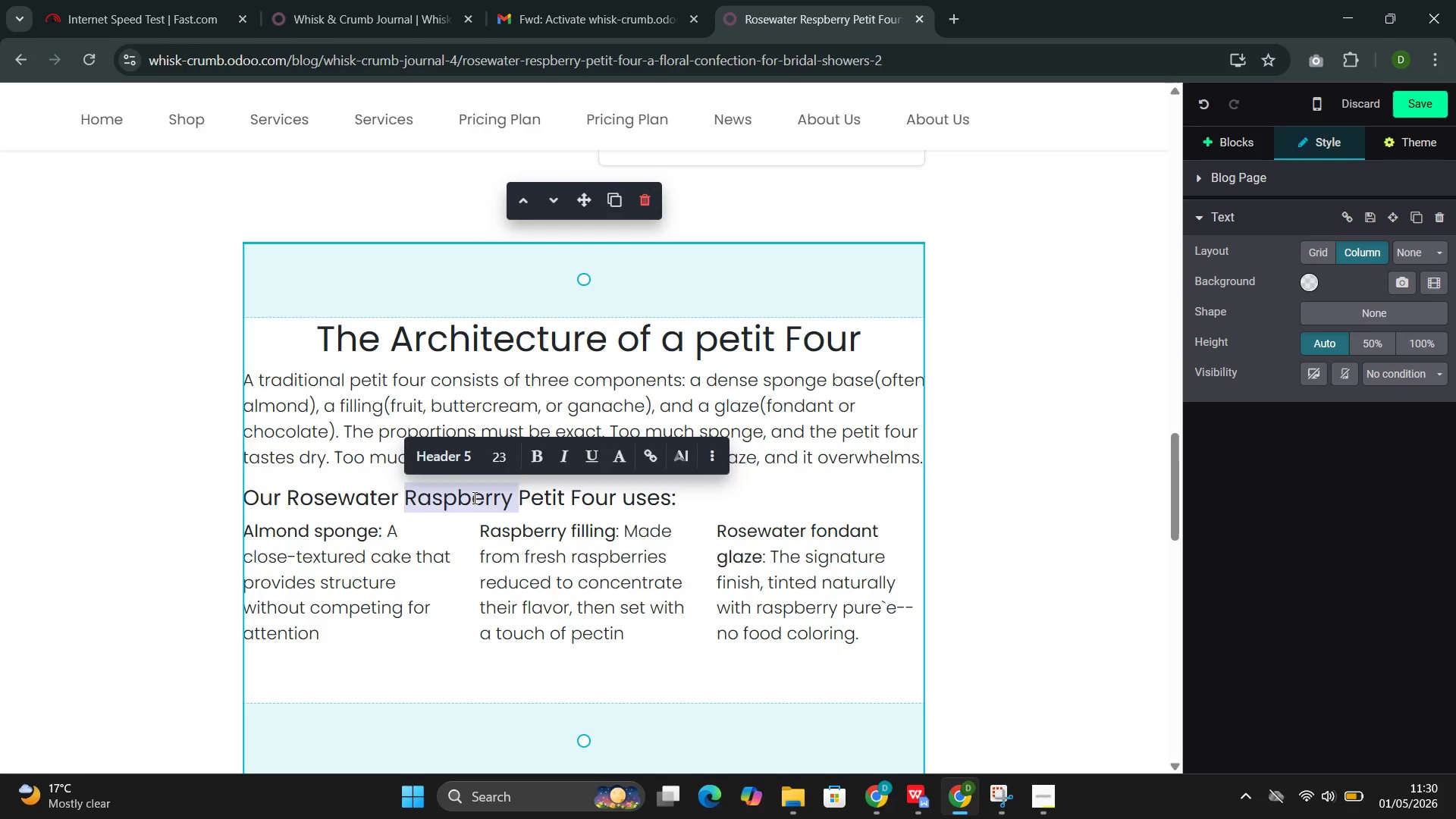 
triple_click([473, 497])
 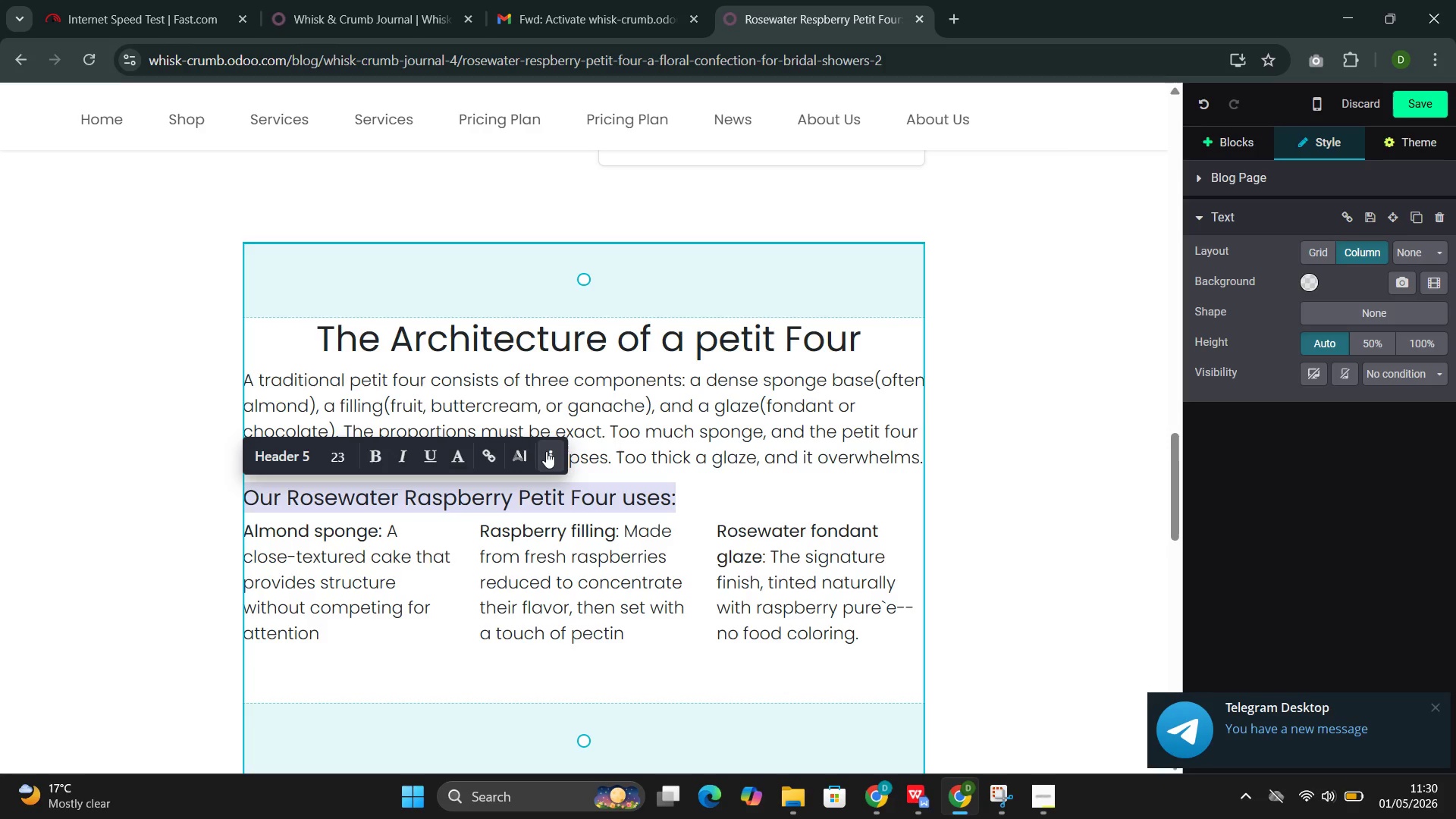 
left_click([546, 453])
 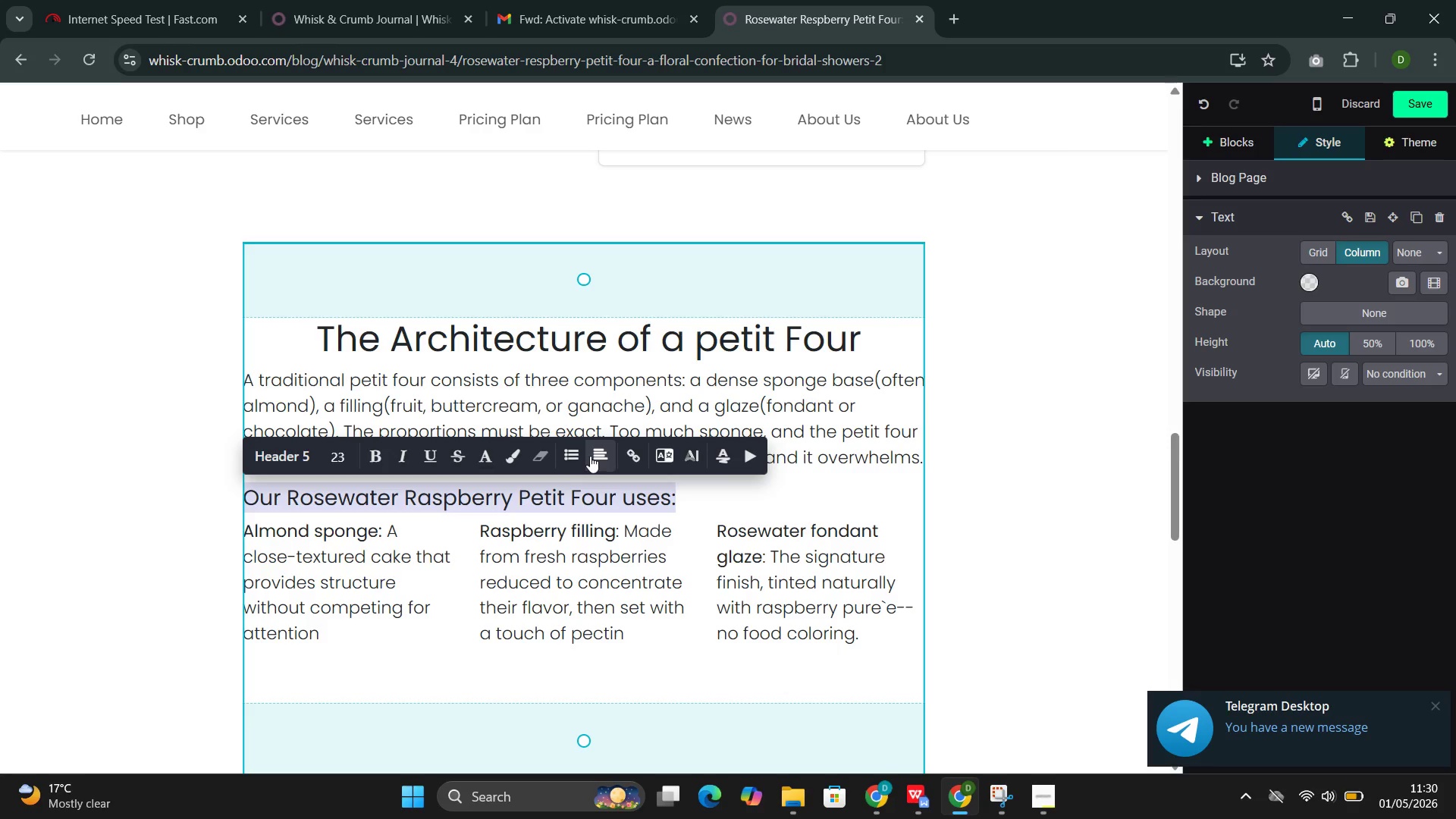 
left_click([595, 454])
 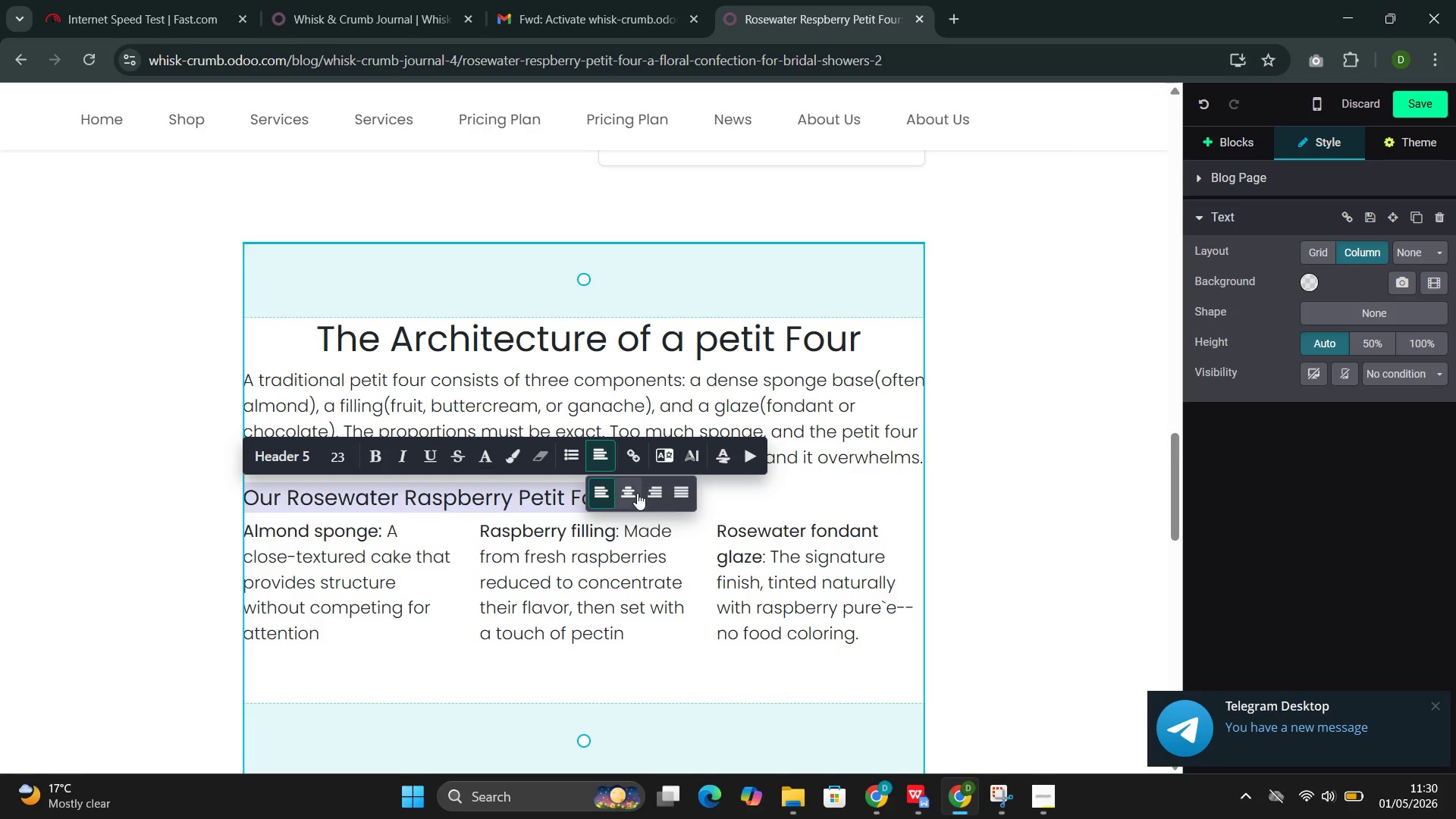 
left_click([633, 492])
 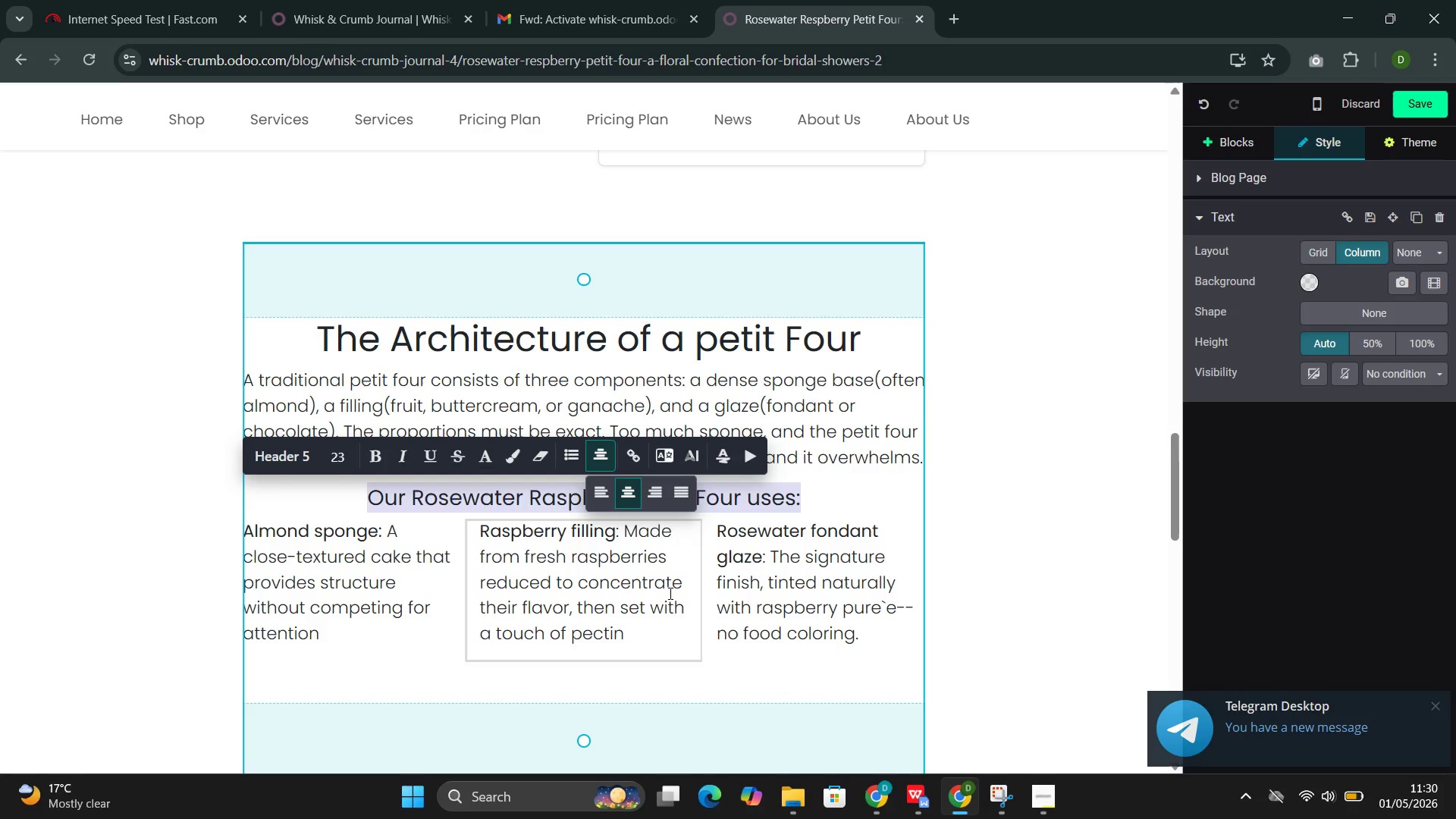 
left_click([681, 641])
 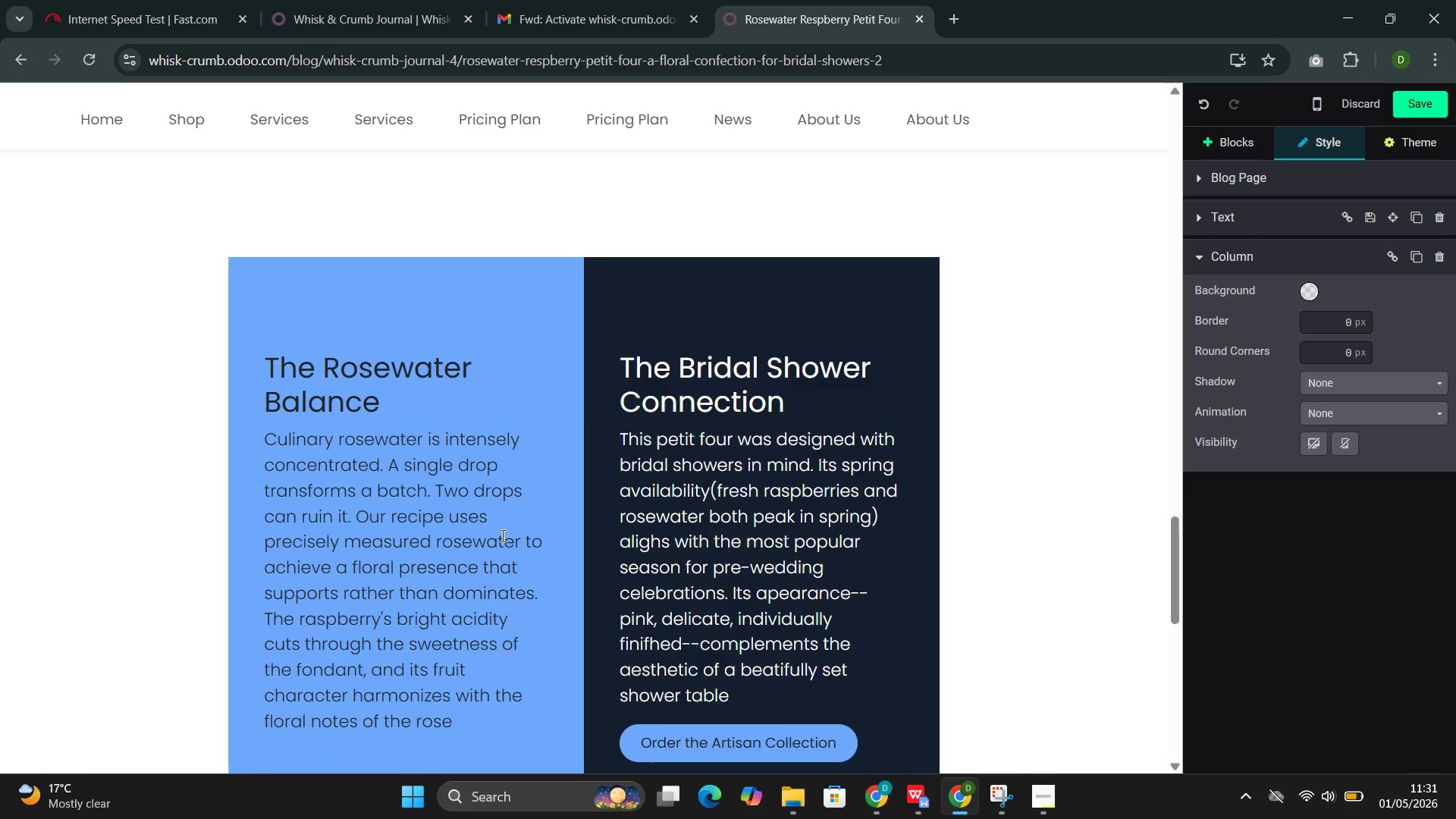 
wait(14.84)
 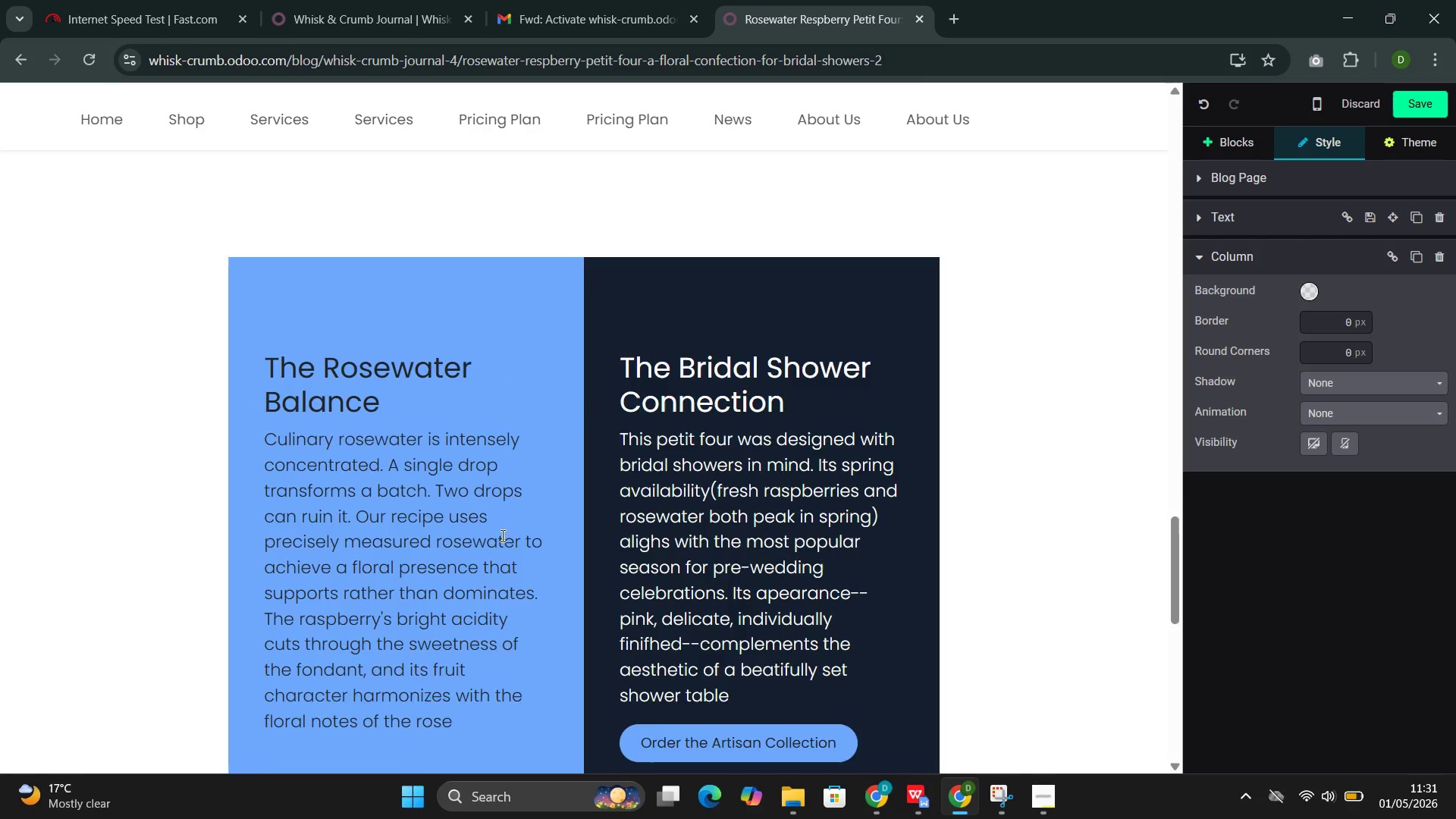 
left_click([444, 458])
 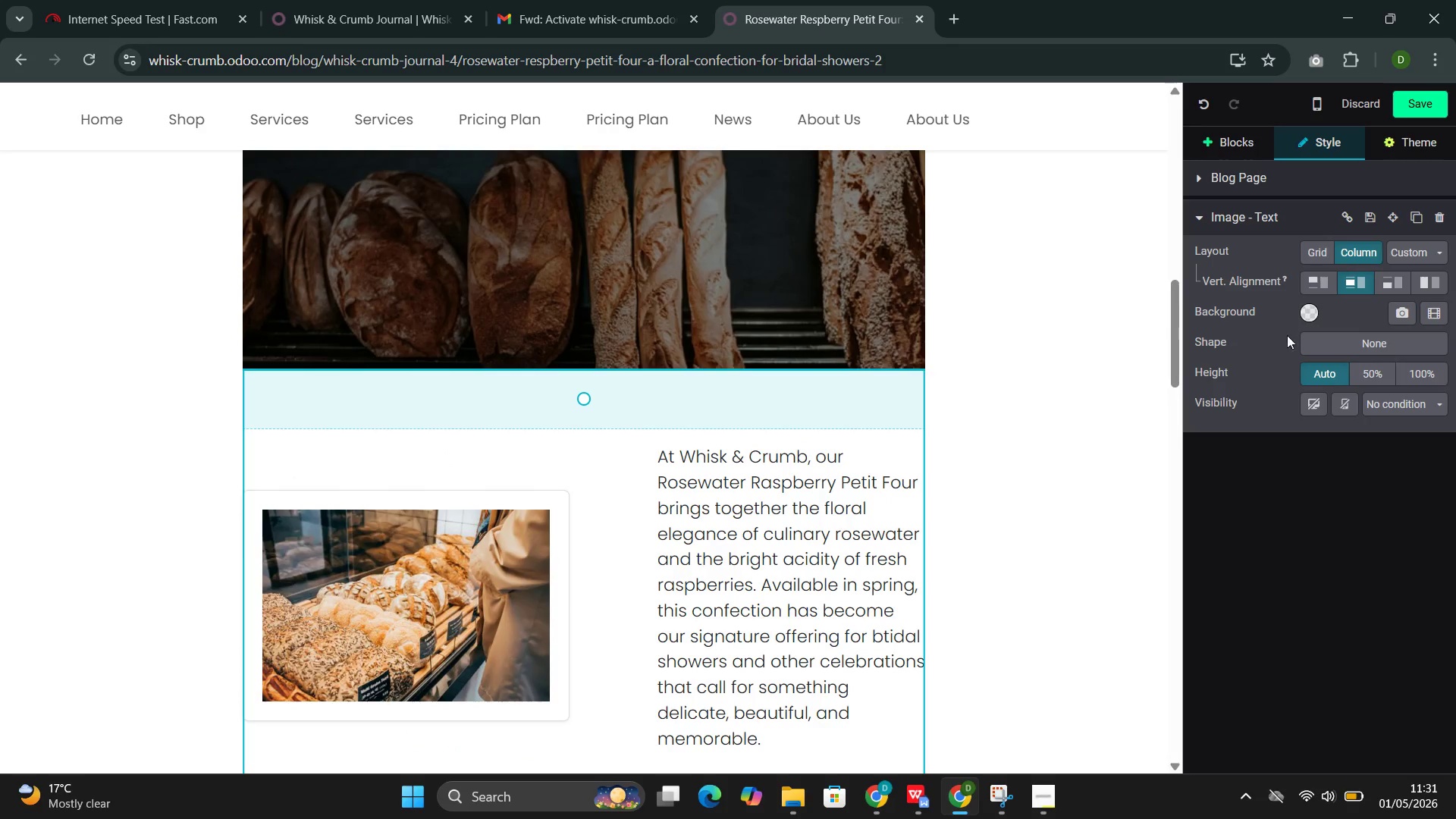 
left_click([1305, 317])
 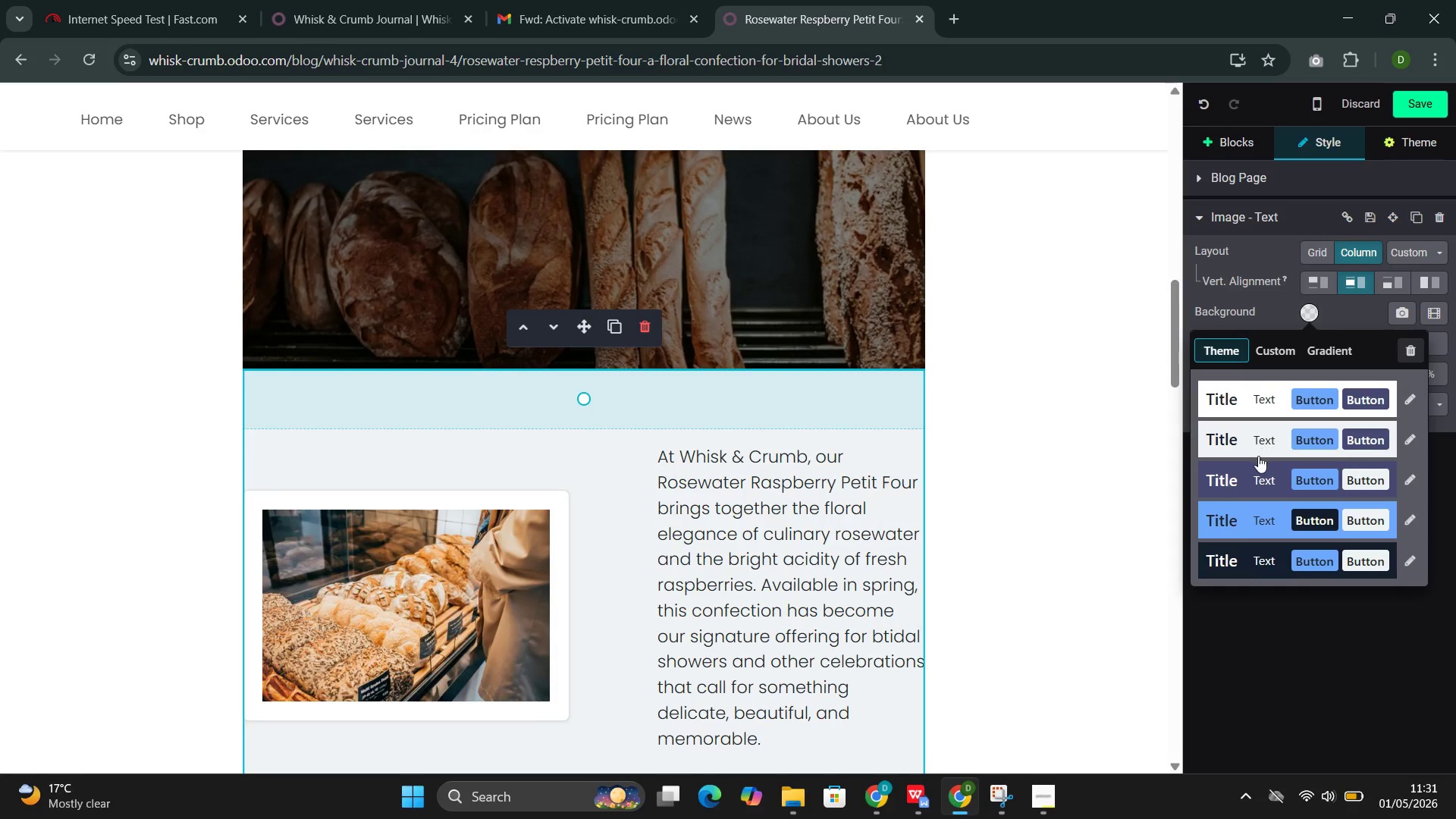 
left_click([1241, 474])
 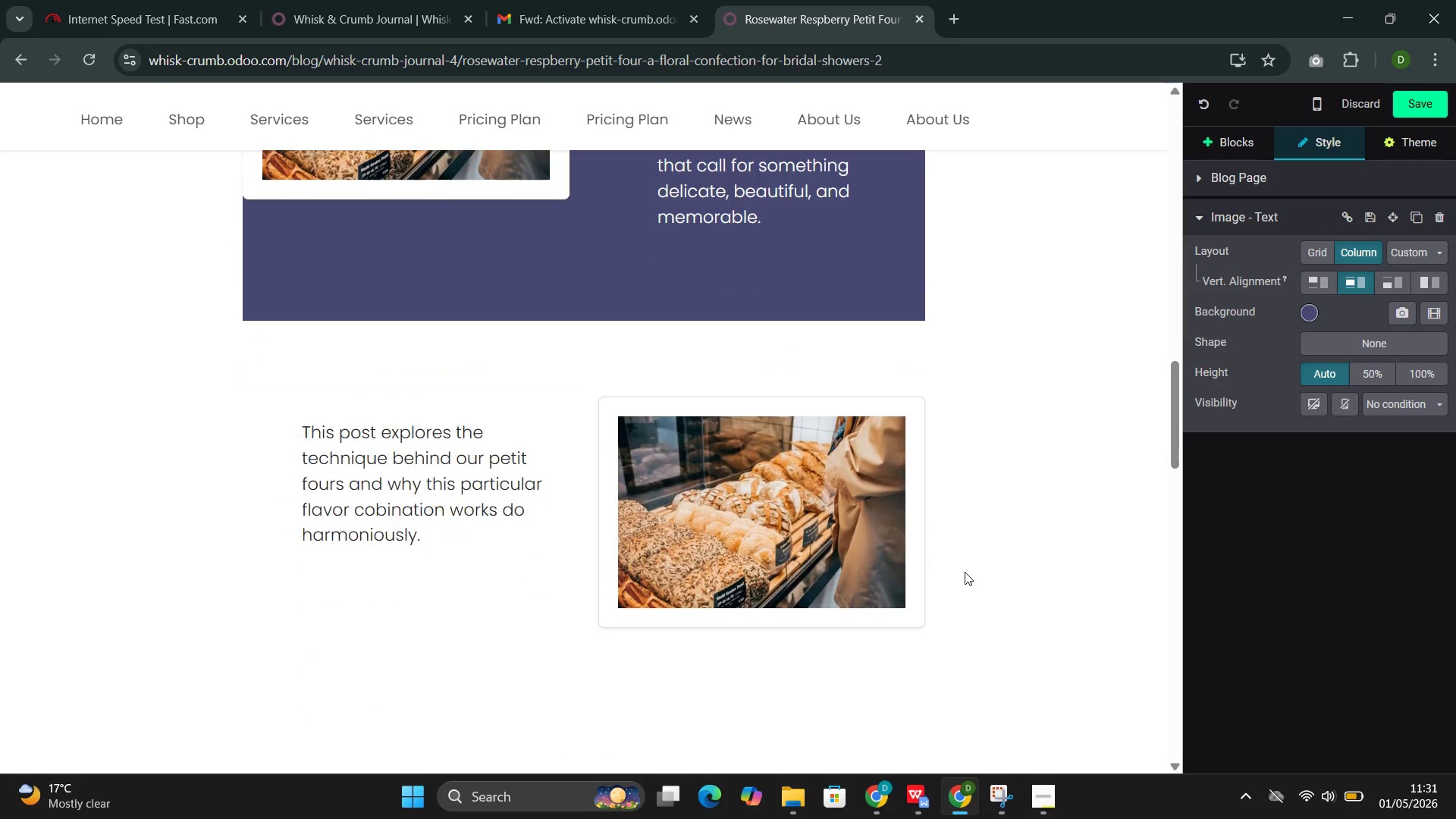 
left_click([565, 395])
 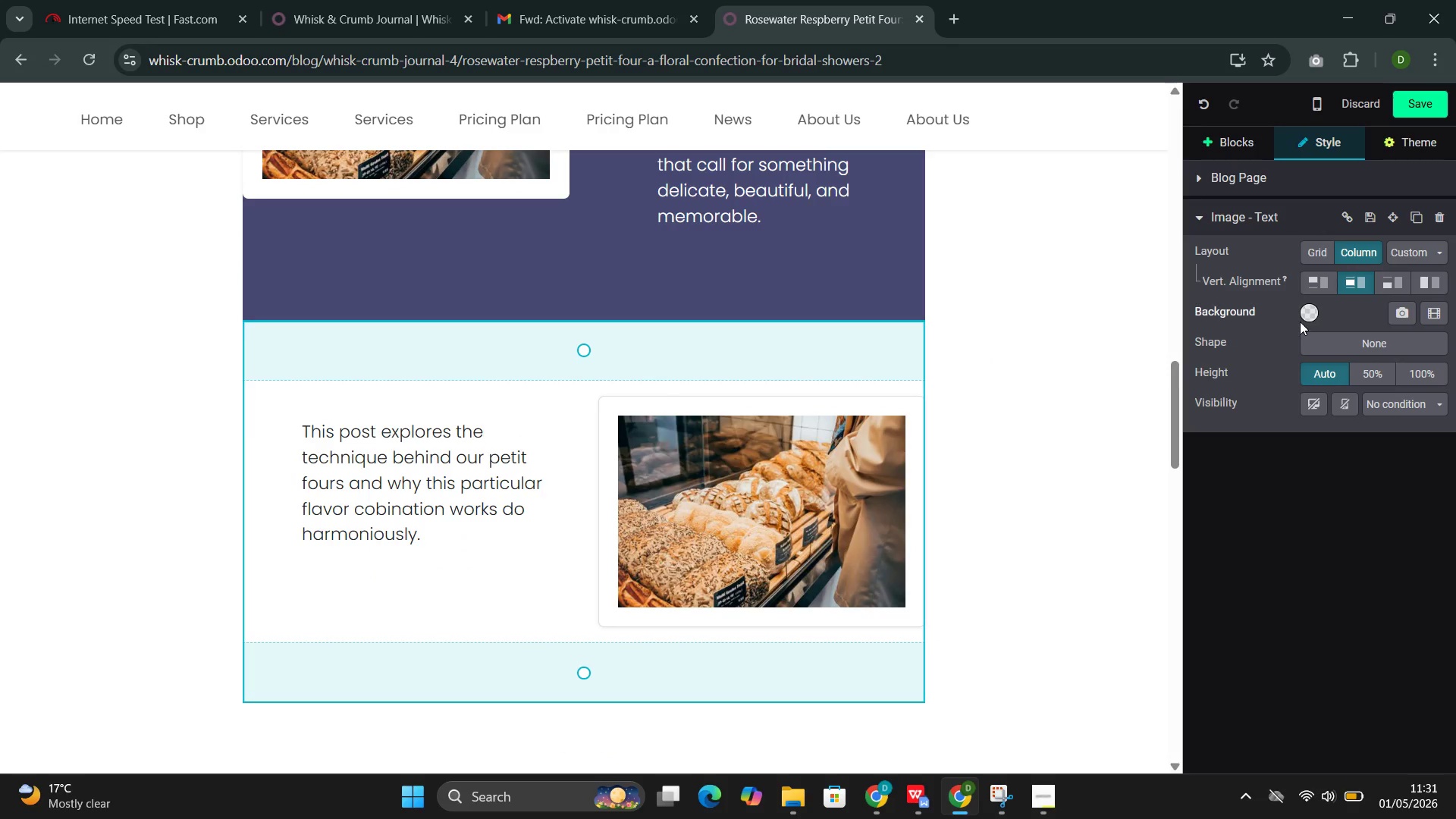 
left_click([1313, 316])
 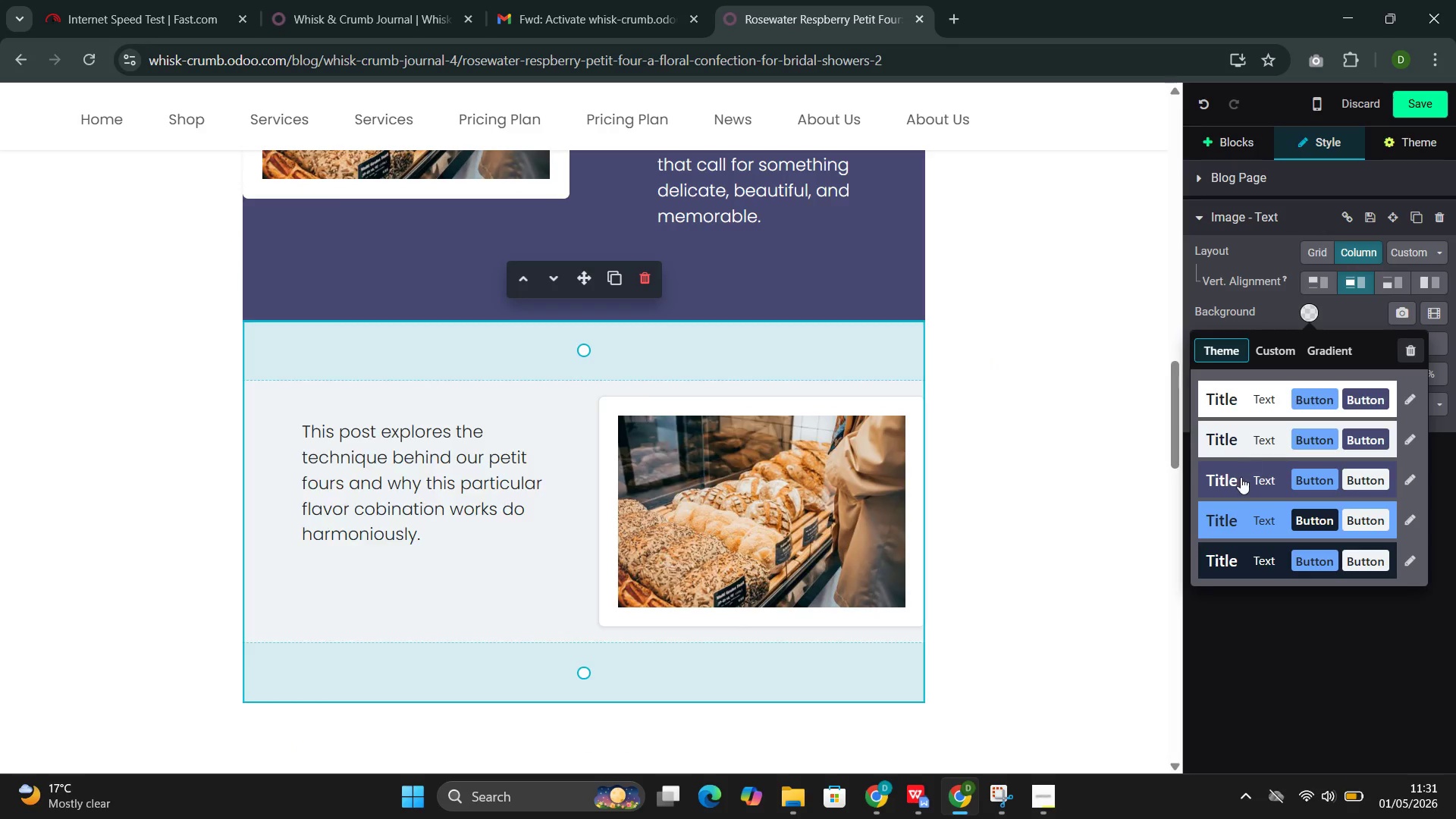 
left_click([1240, 481])
 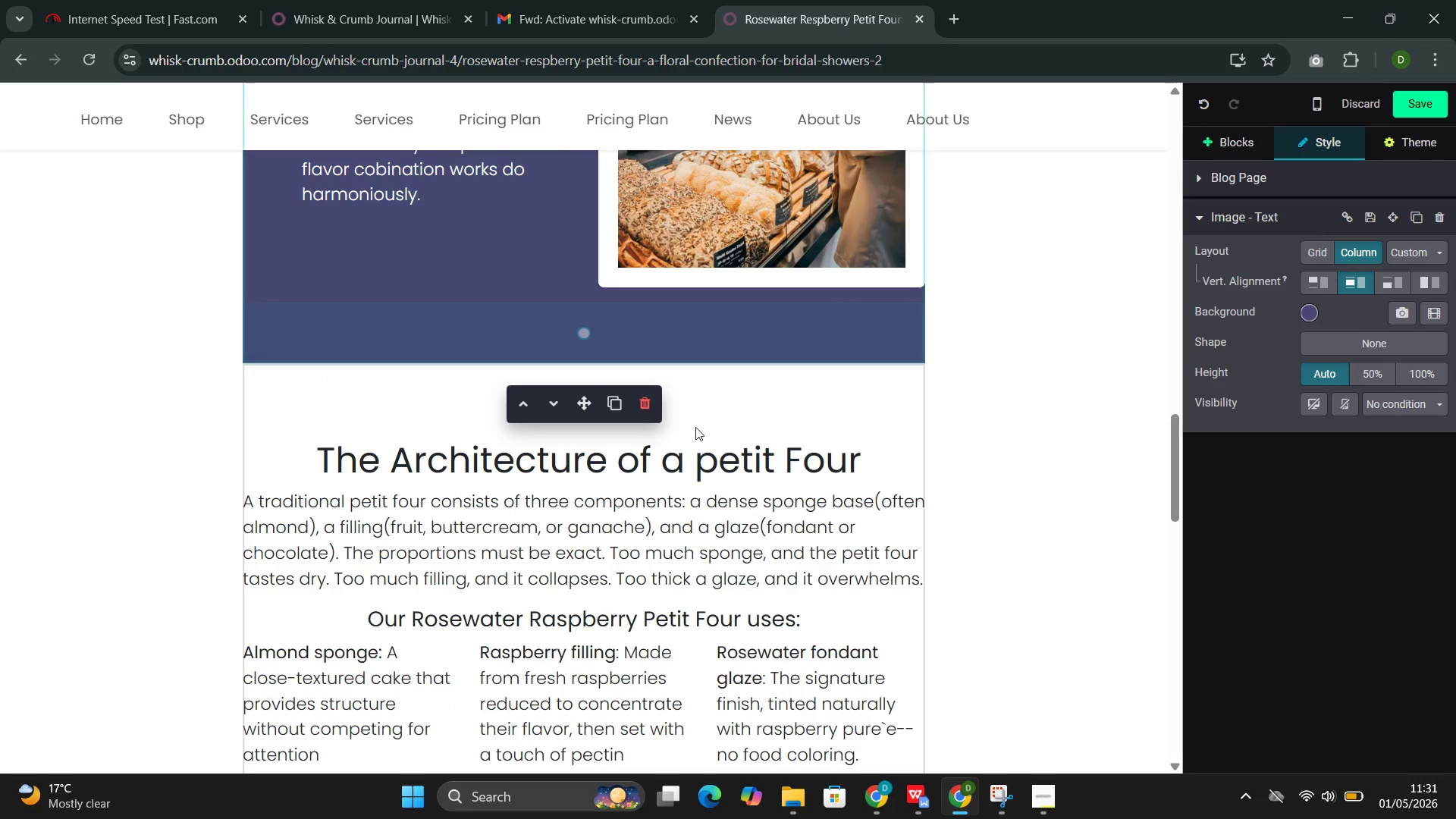 
left_click([757, 419])
 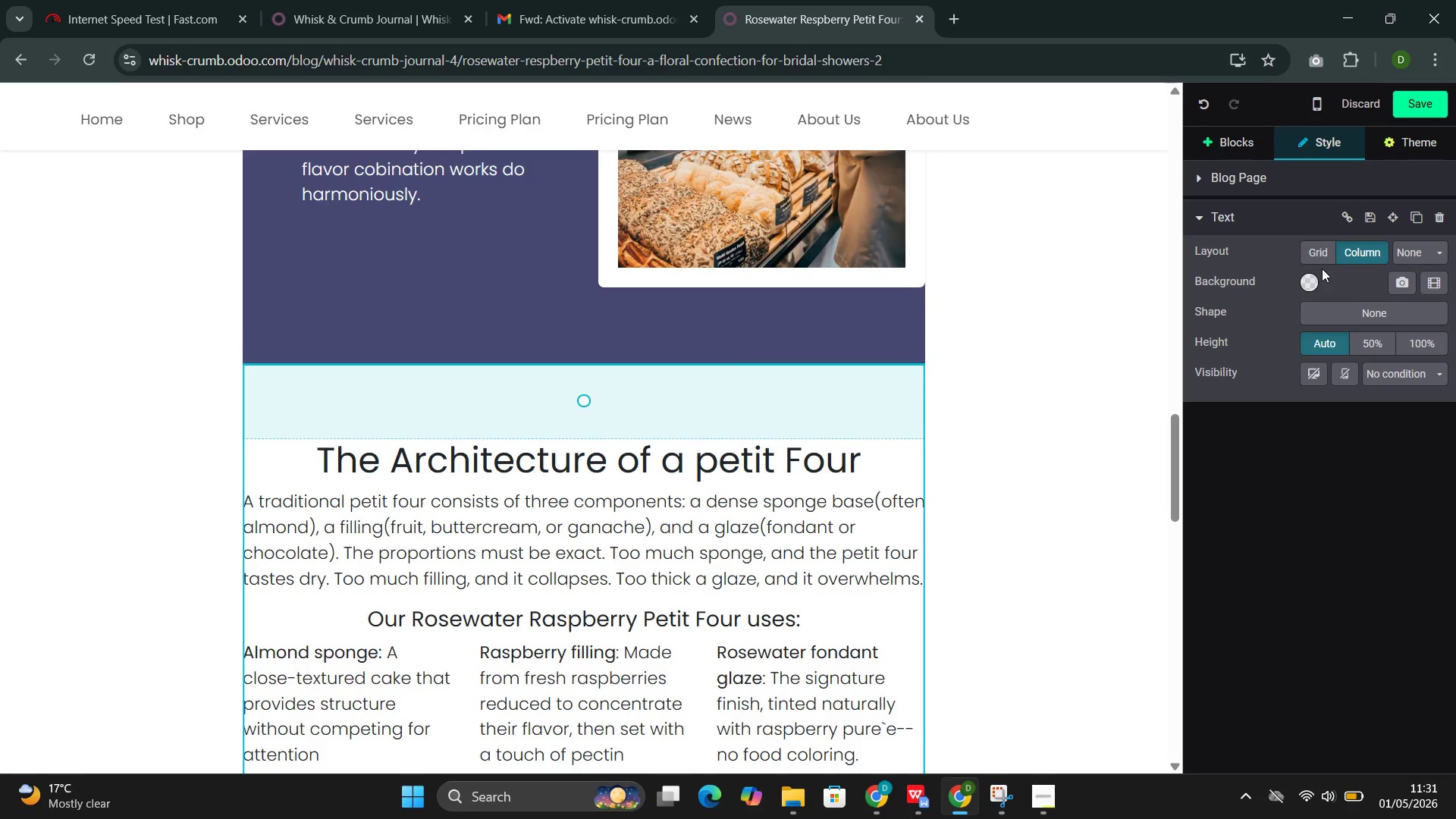 
left_click([1303, 286])
 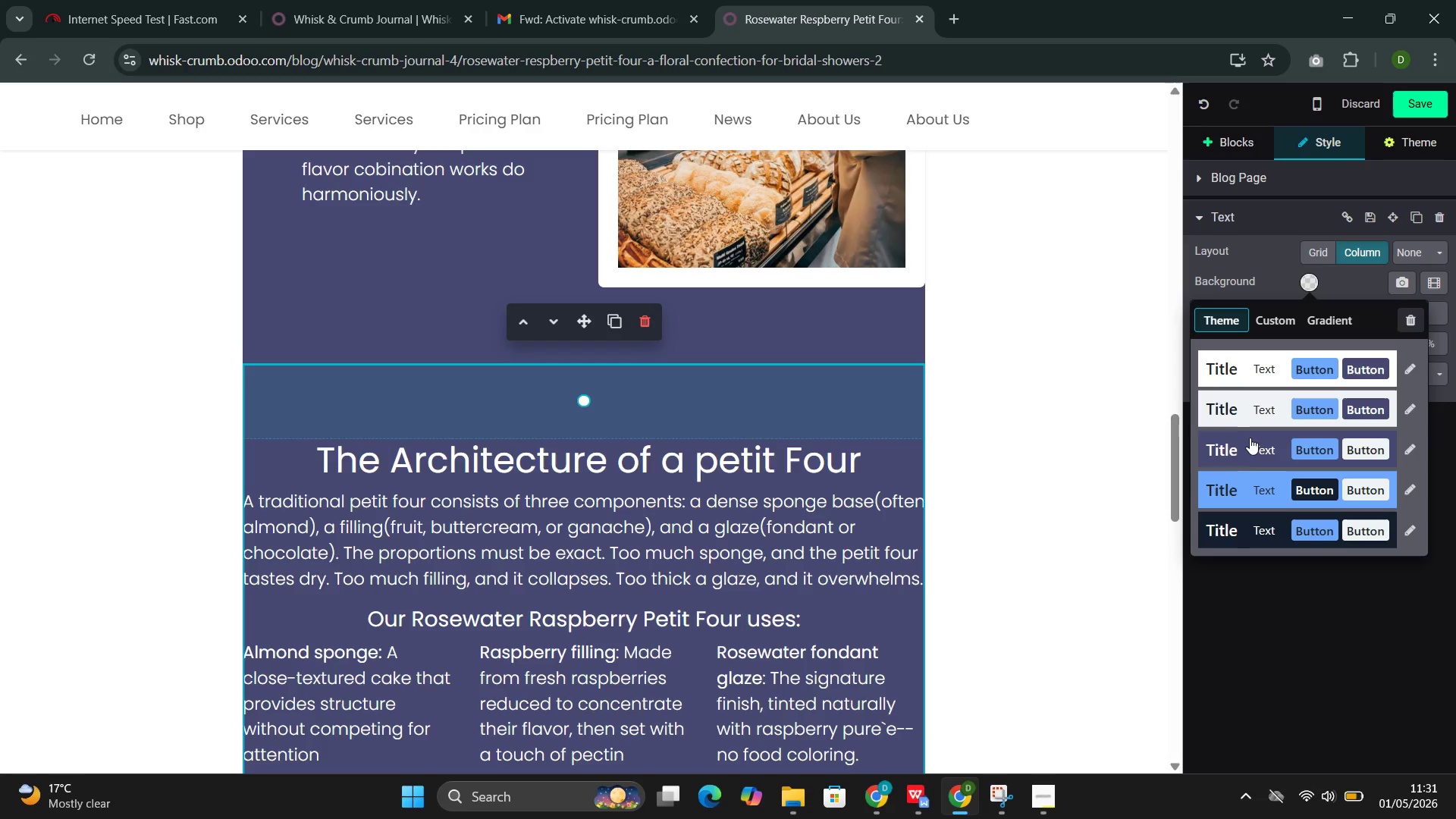 
left_click([1240, 446])
 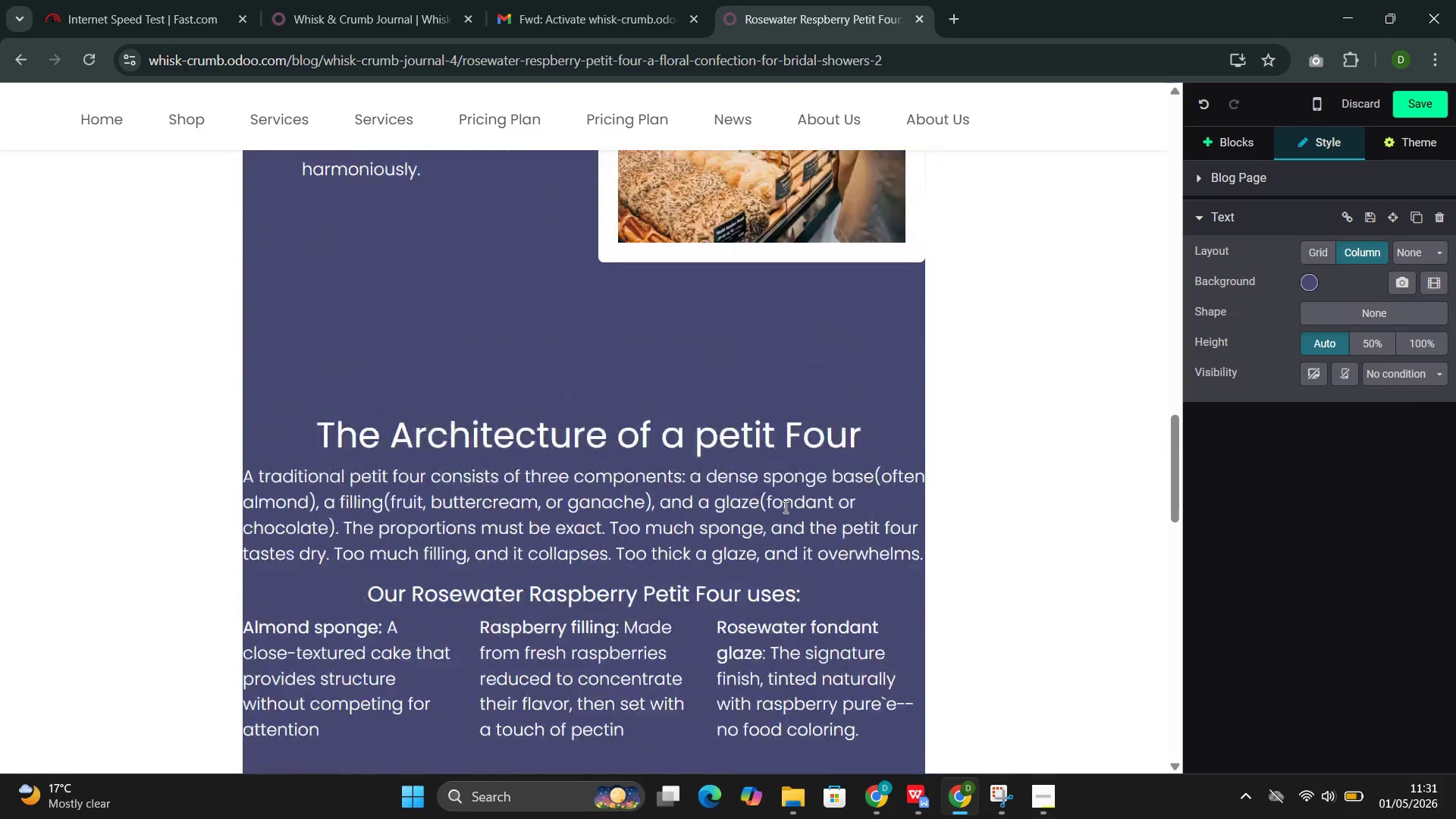 
wait(7.44)
 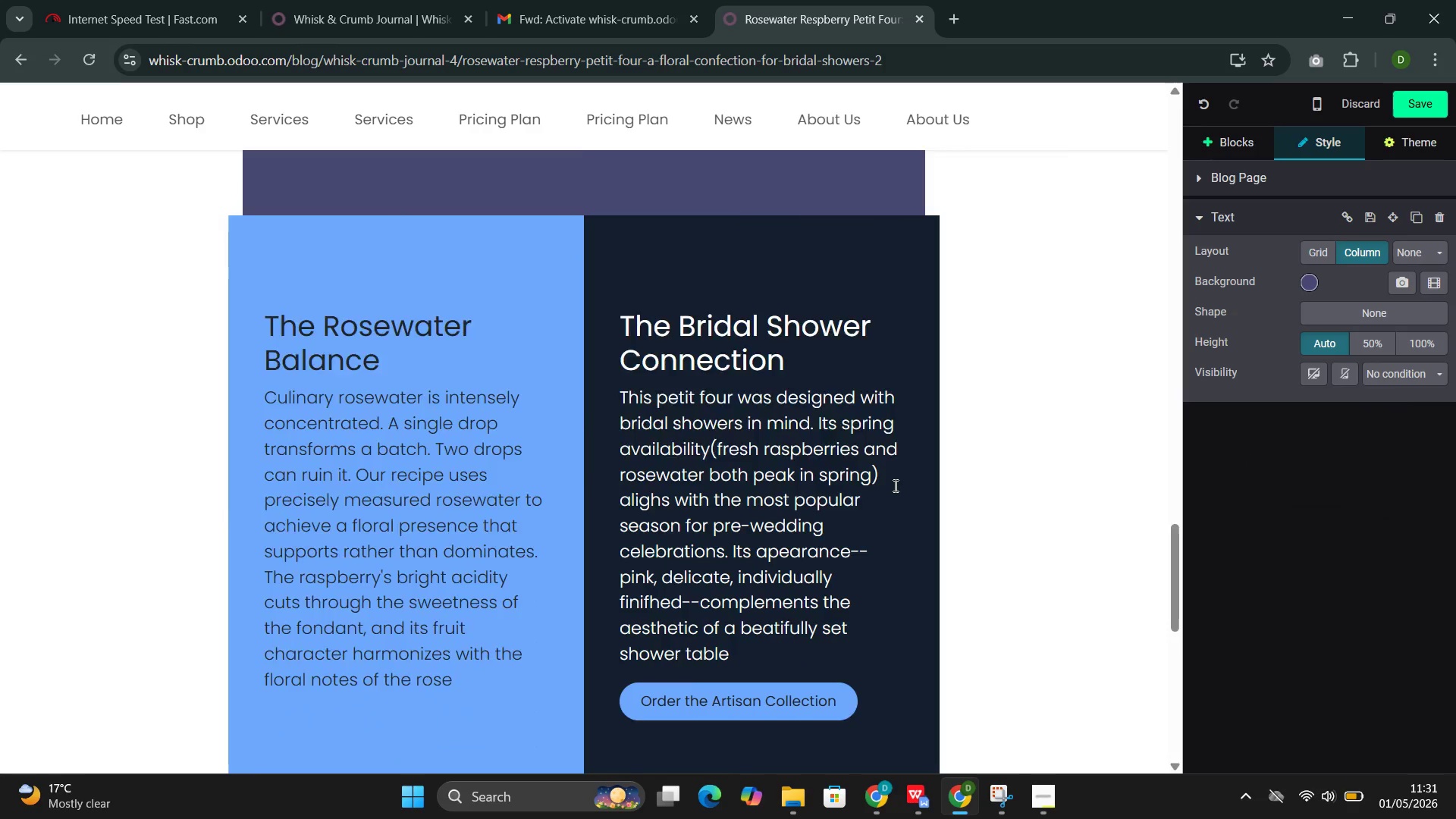 
left_click([607, 479])
 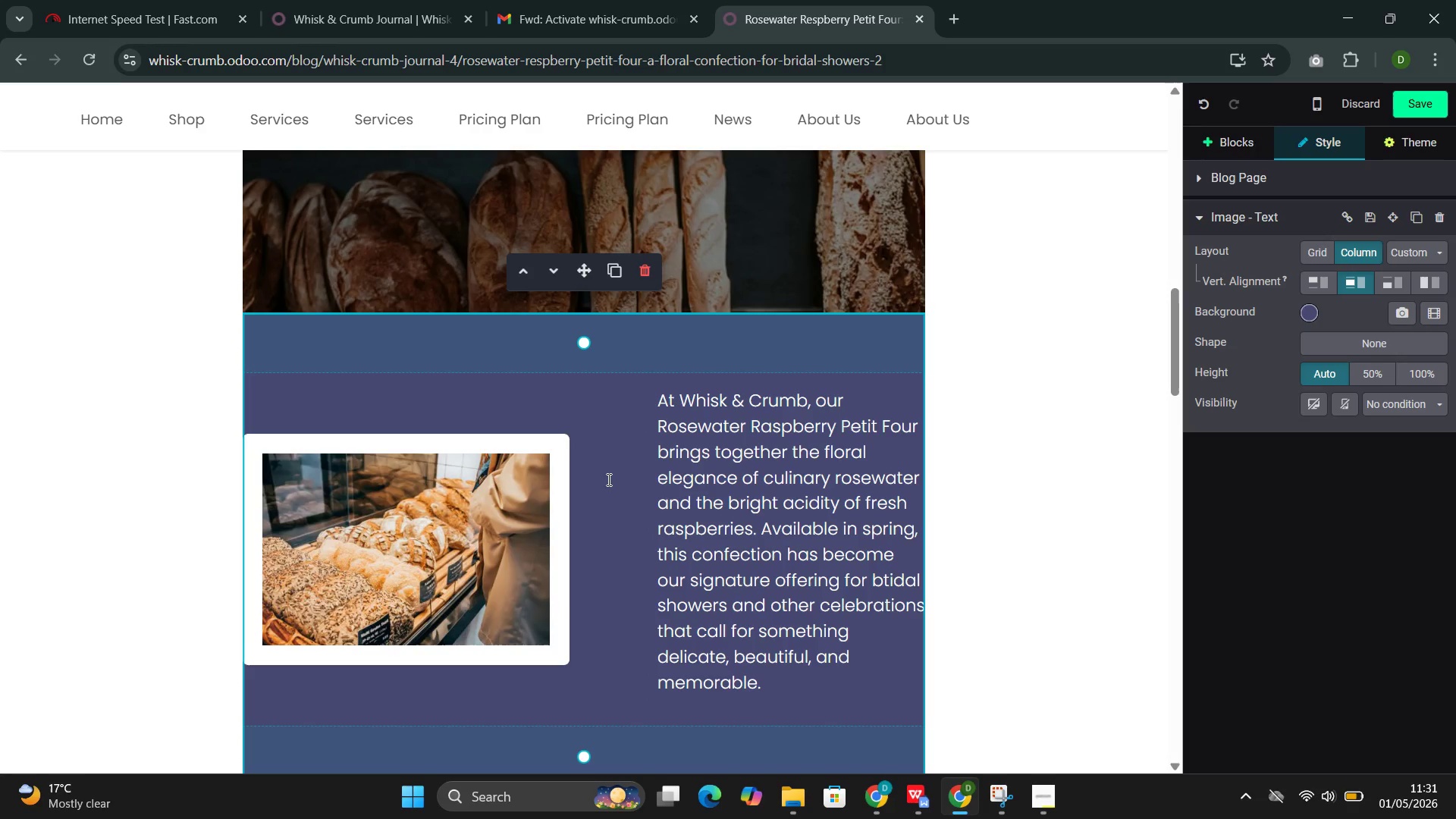 
wait(9.02)
 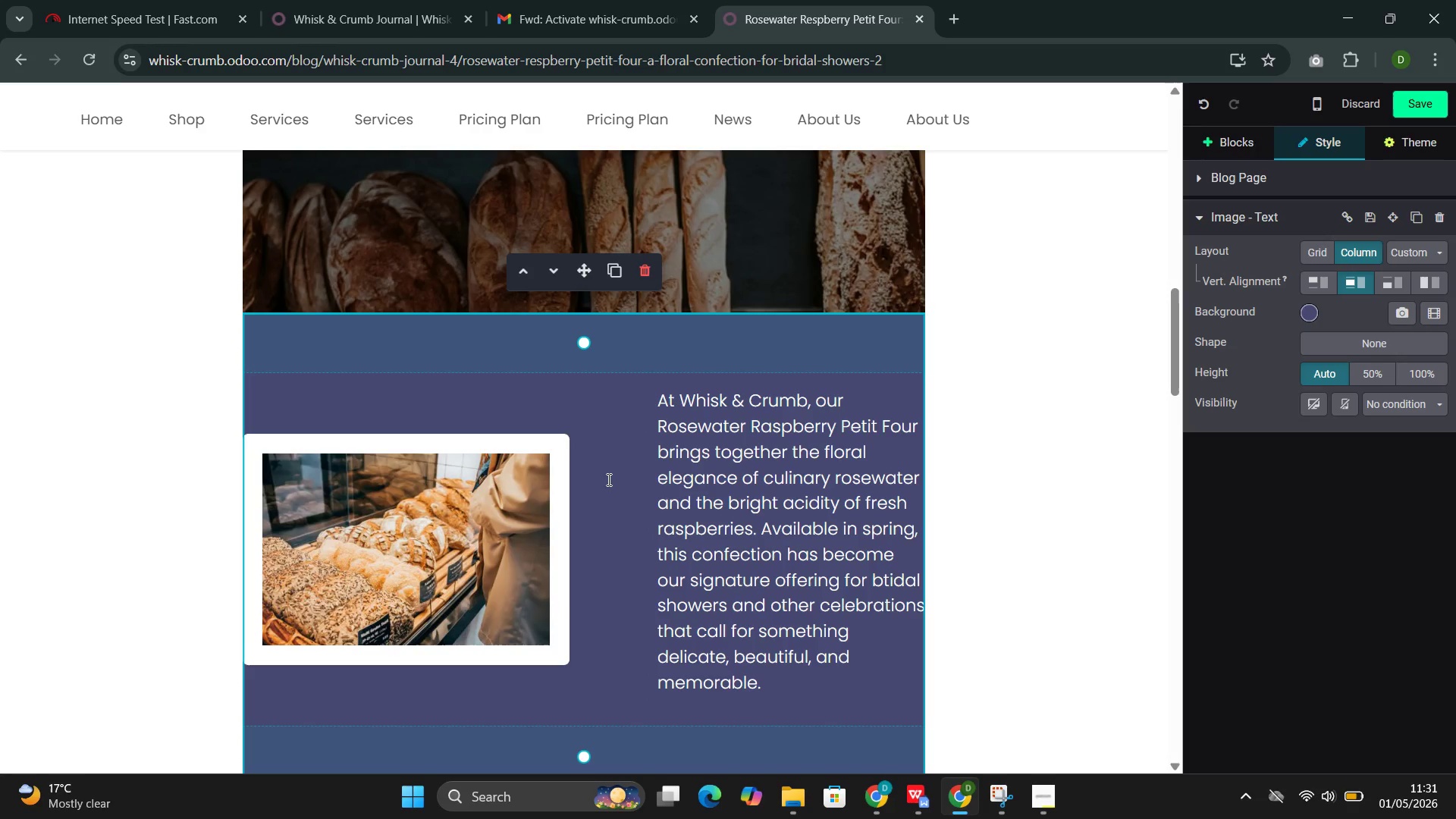 
left_click([1363, 344])
 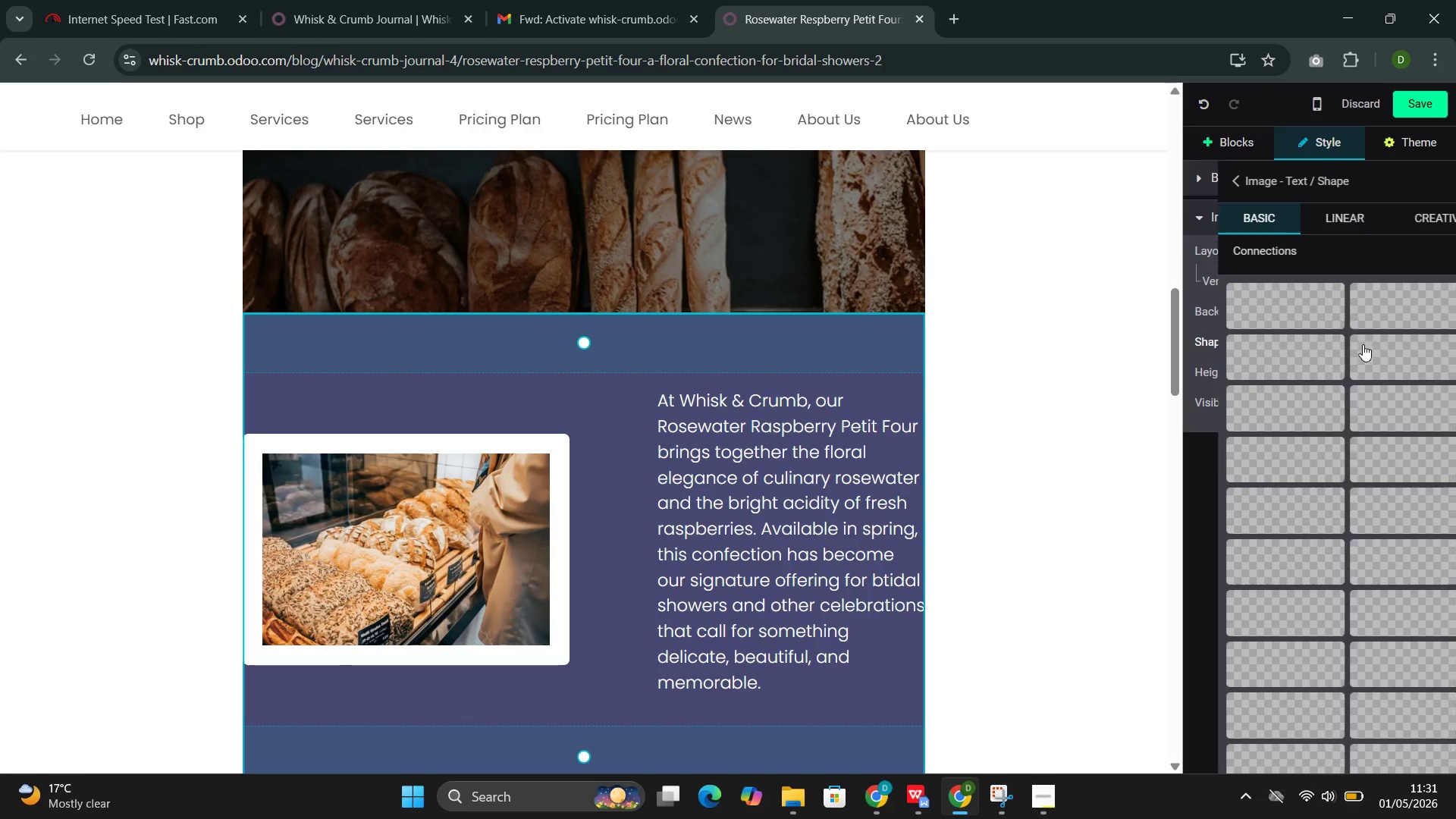 
mouse_move([1288, 430])
 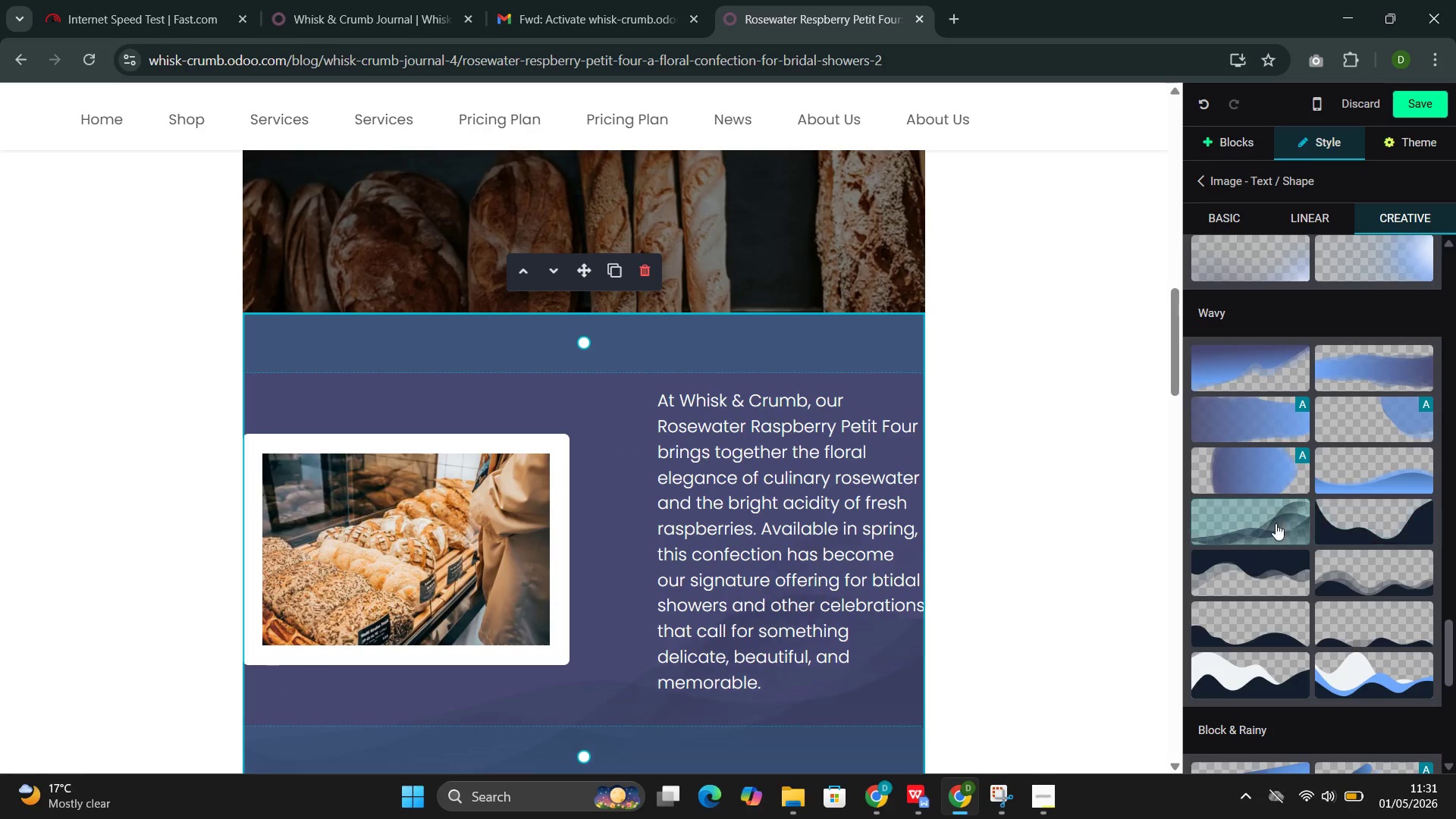 
left_click([1273, 522])
 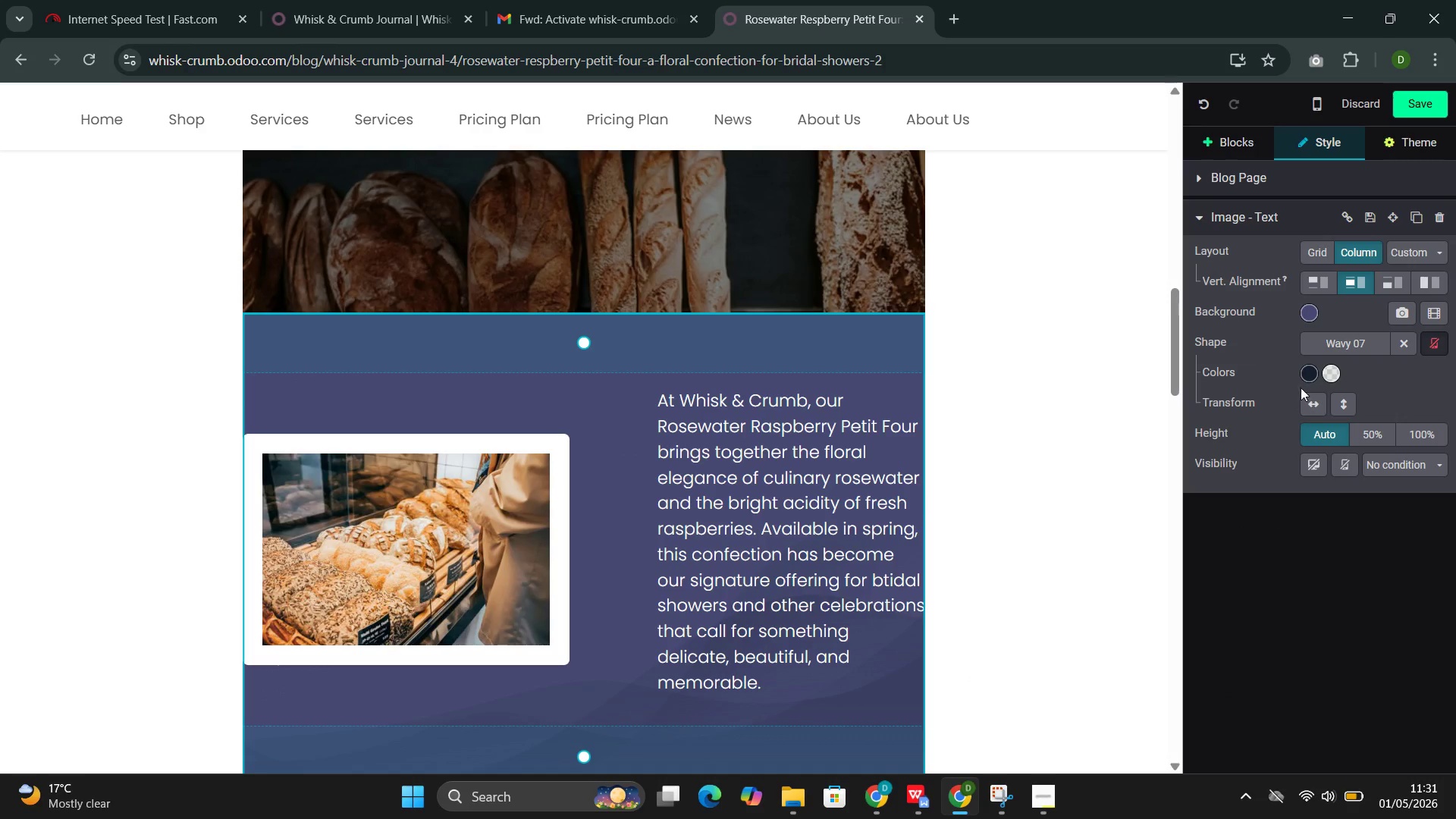 
left_click([1307, 371])
 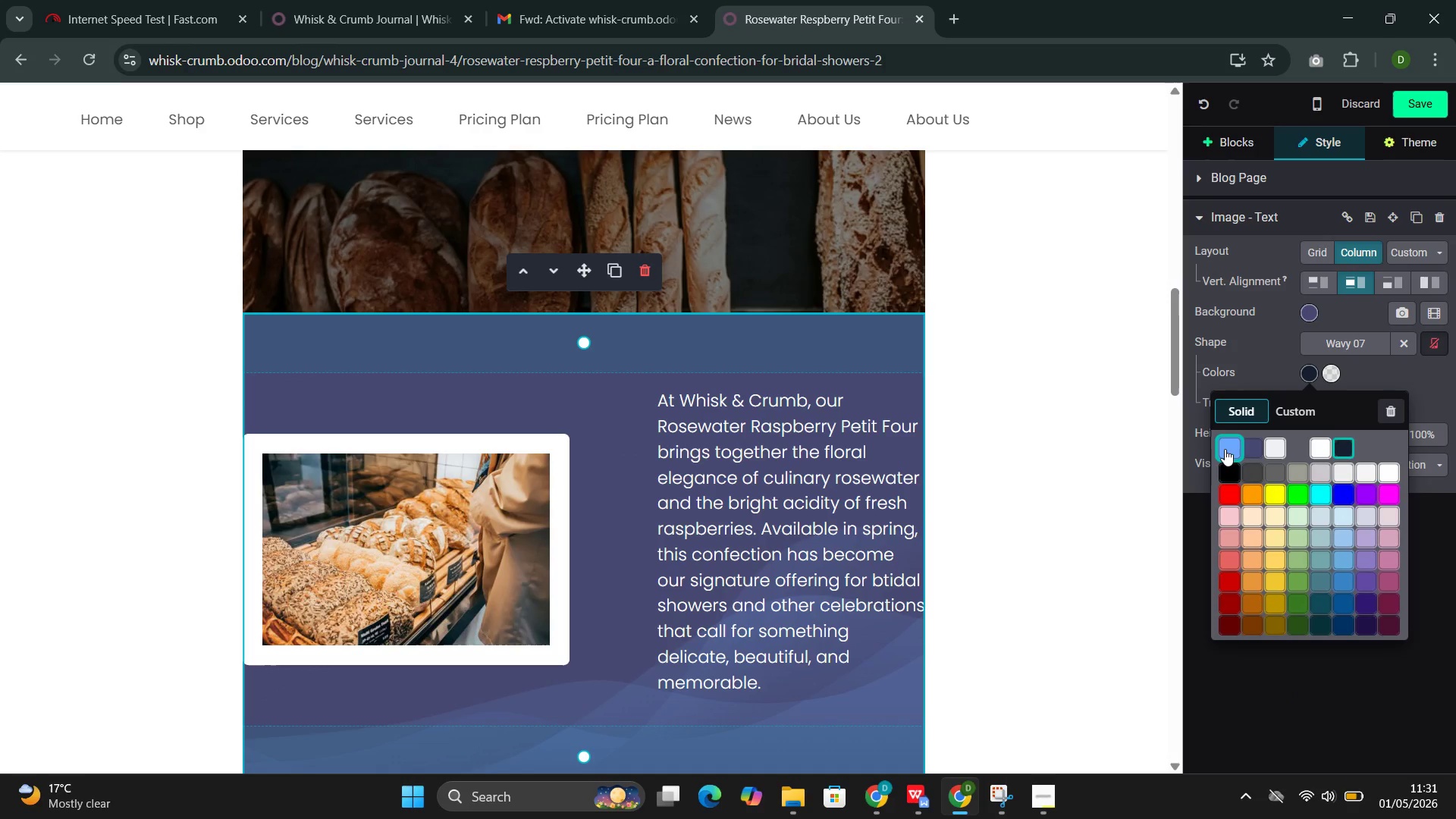 
left_click([1225, 449])
 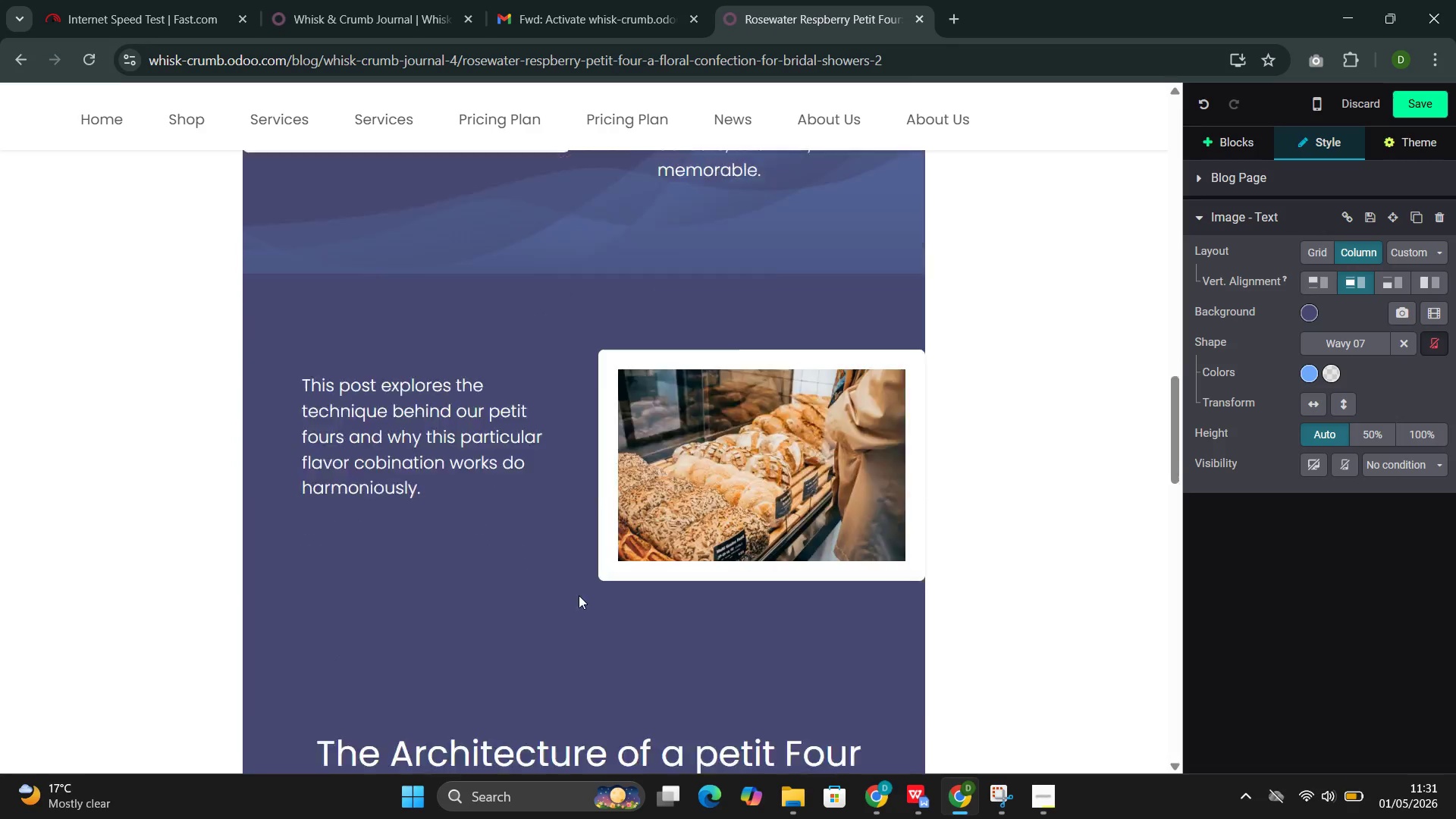 
left_click([541, 540])
 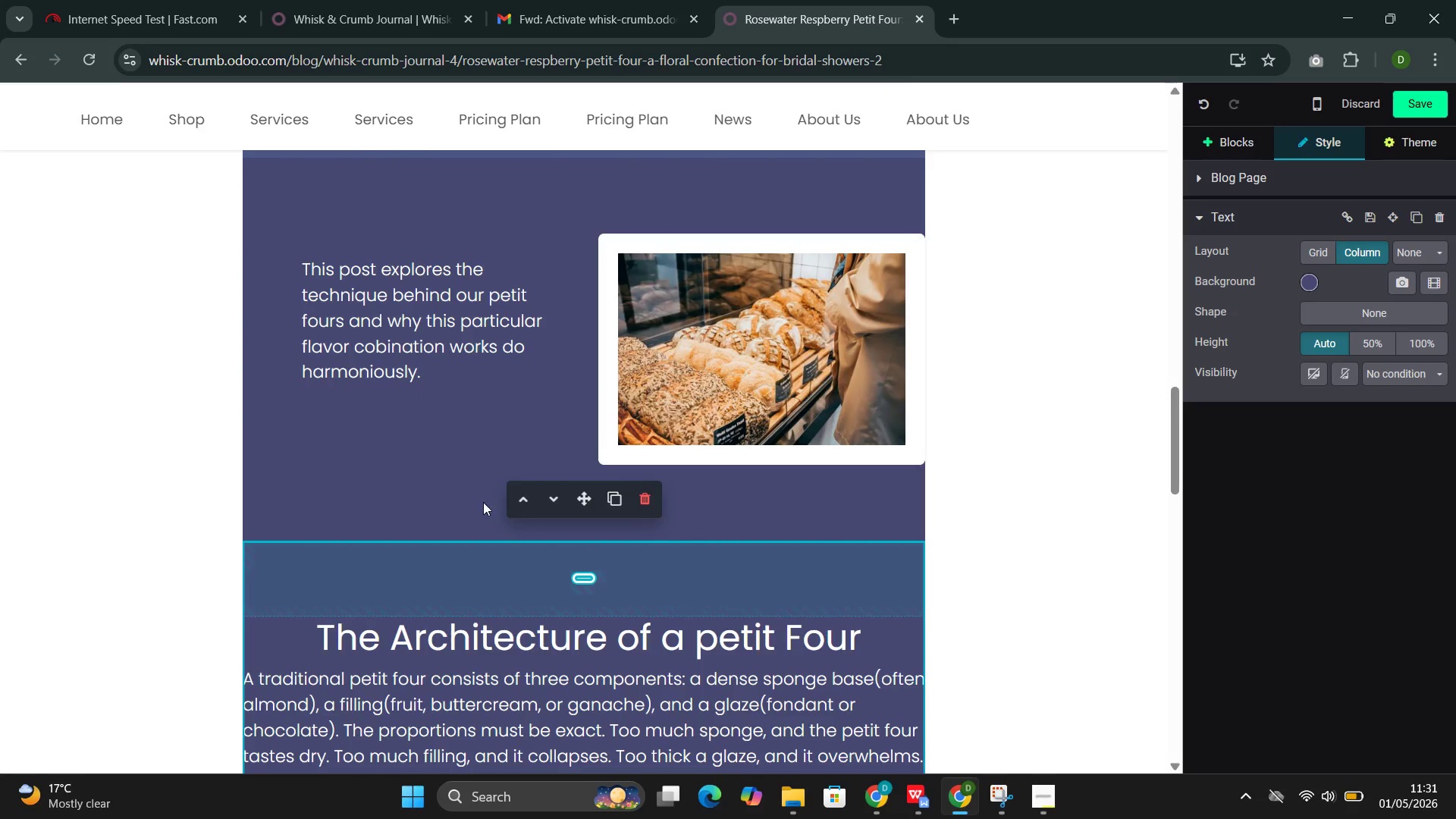 
left_click([472, 496])
 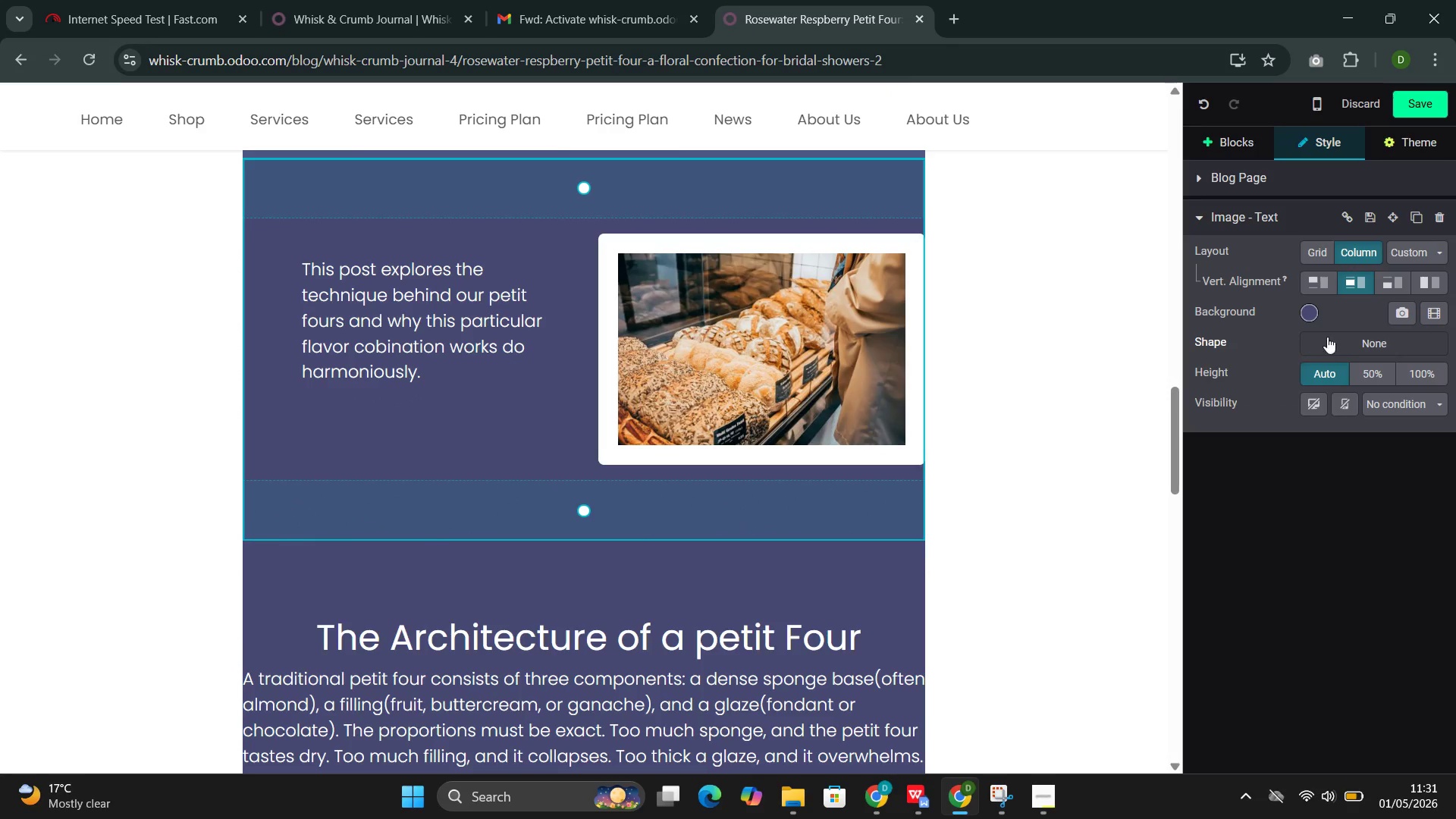 
left_click([1373, 352])
 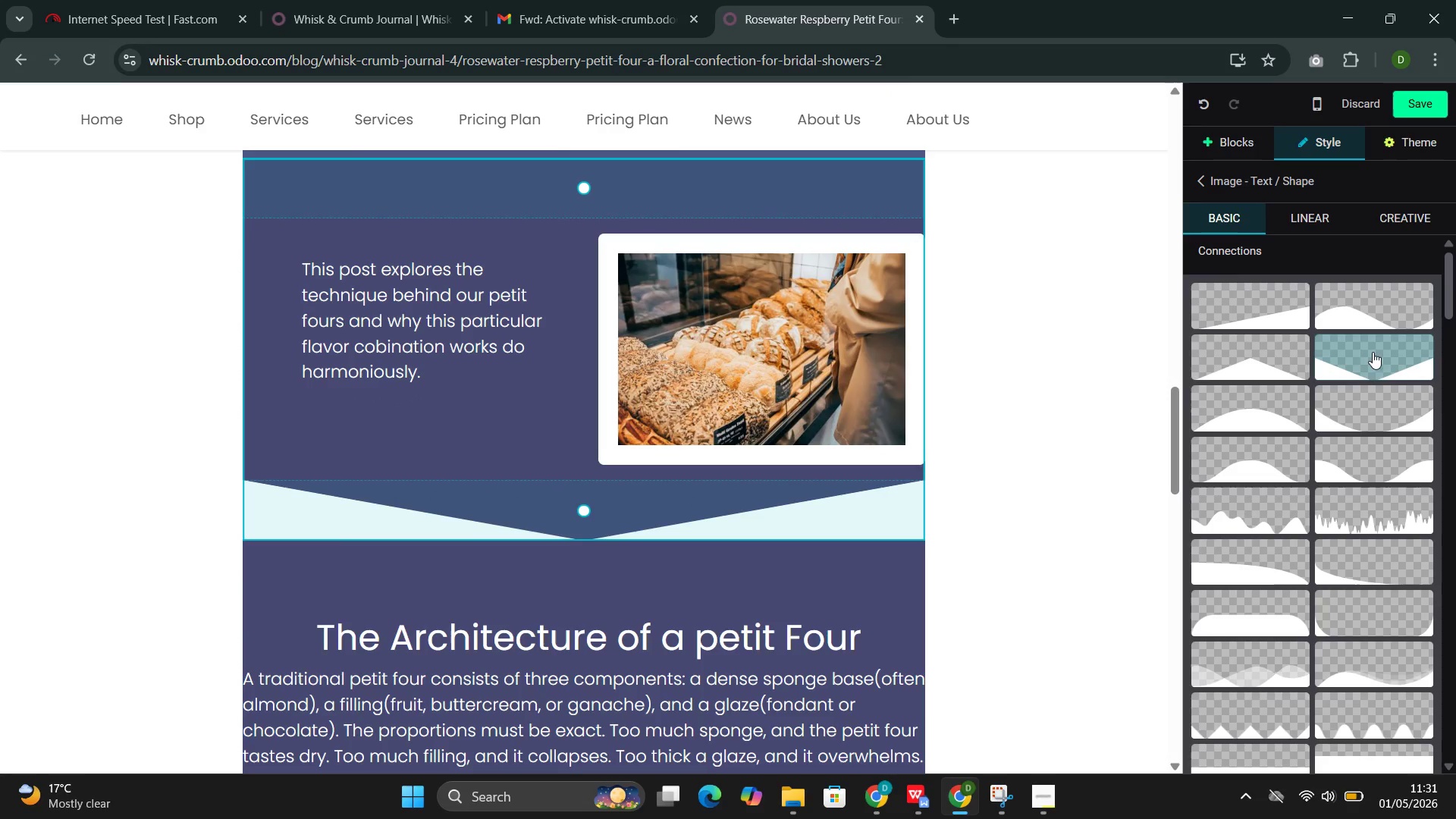 
mouse_move([1305, 486])
 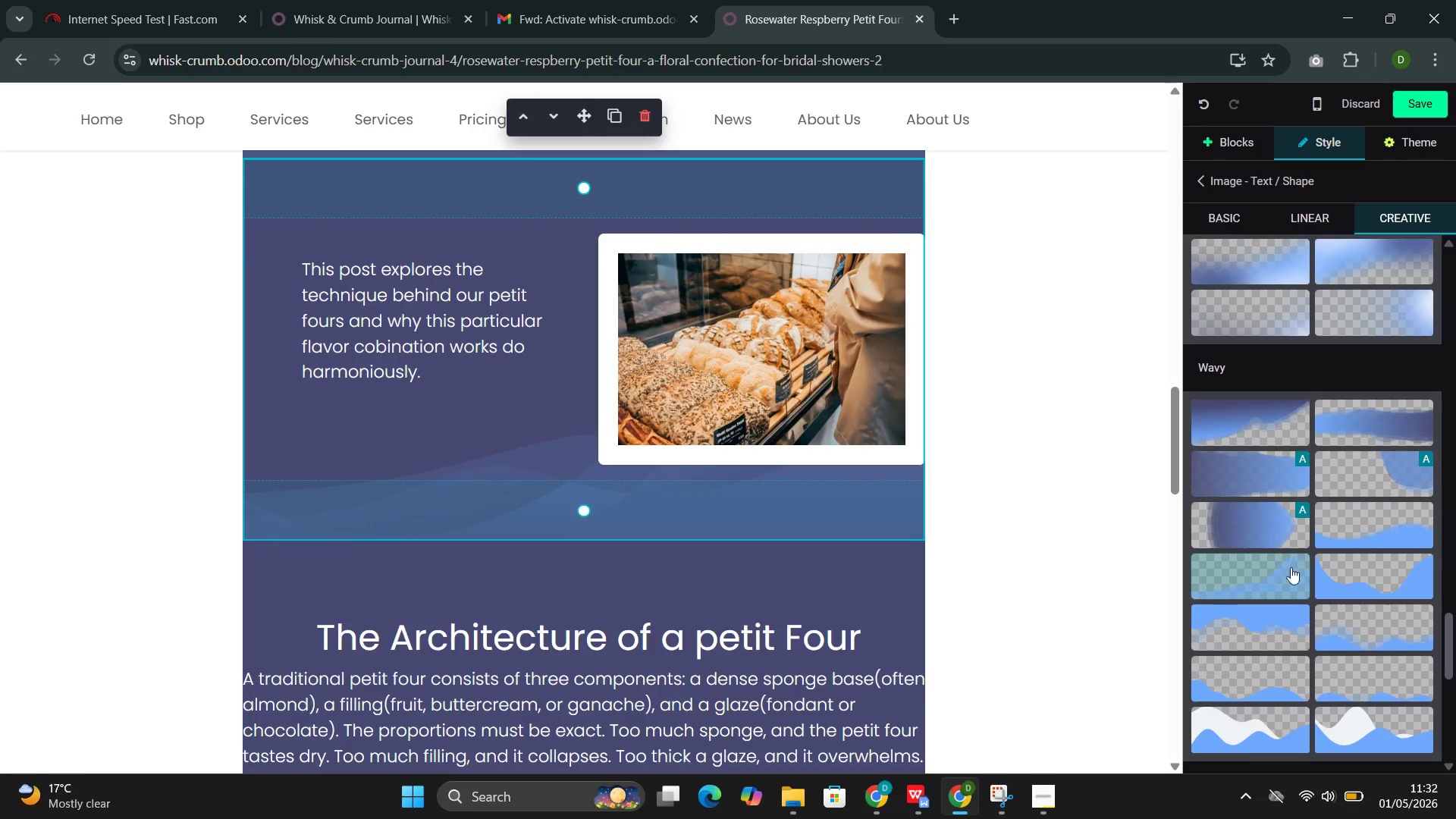 
left_click([1288, 570])
 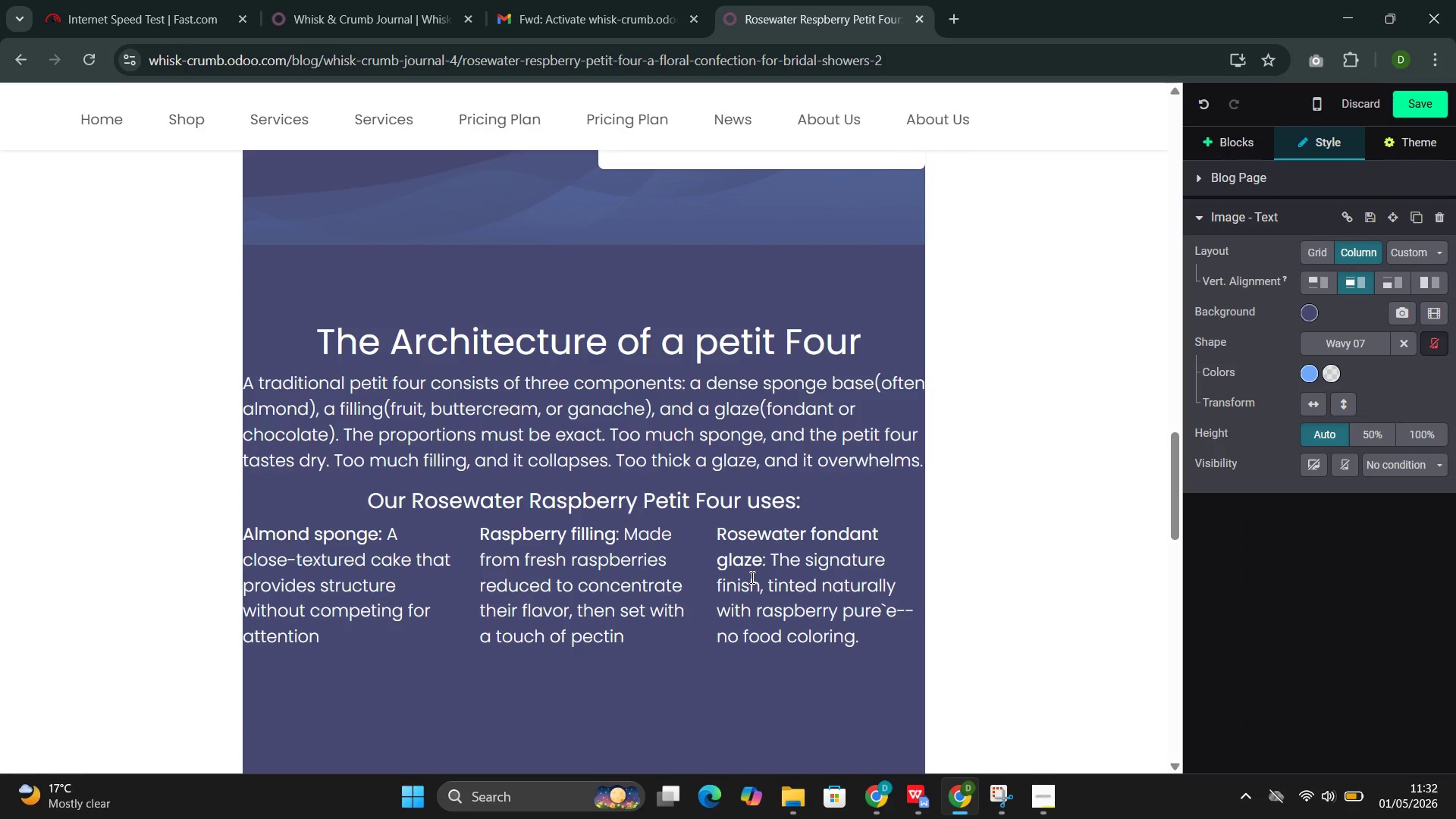 
left_click([737, 300])
 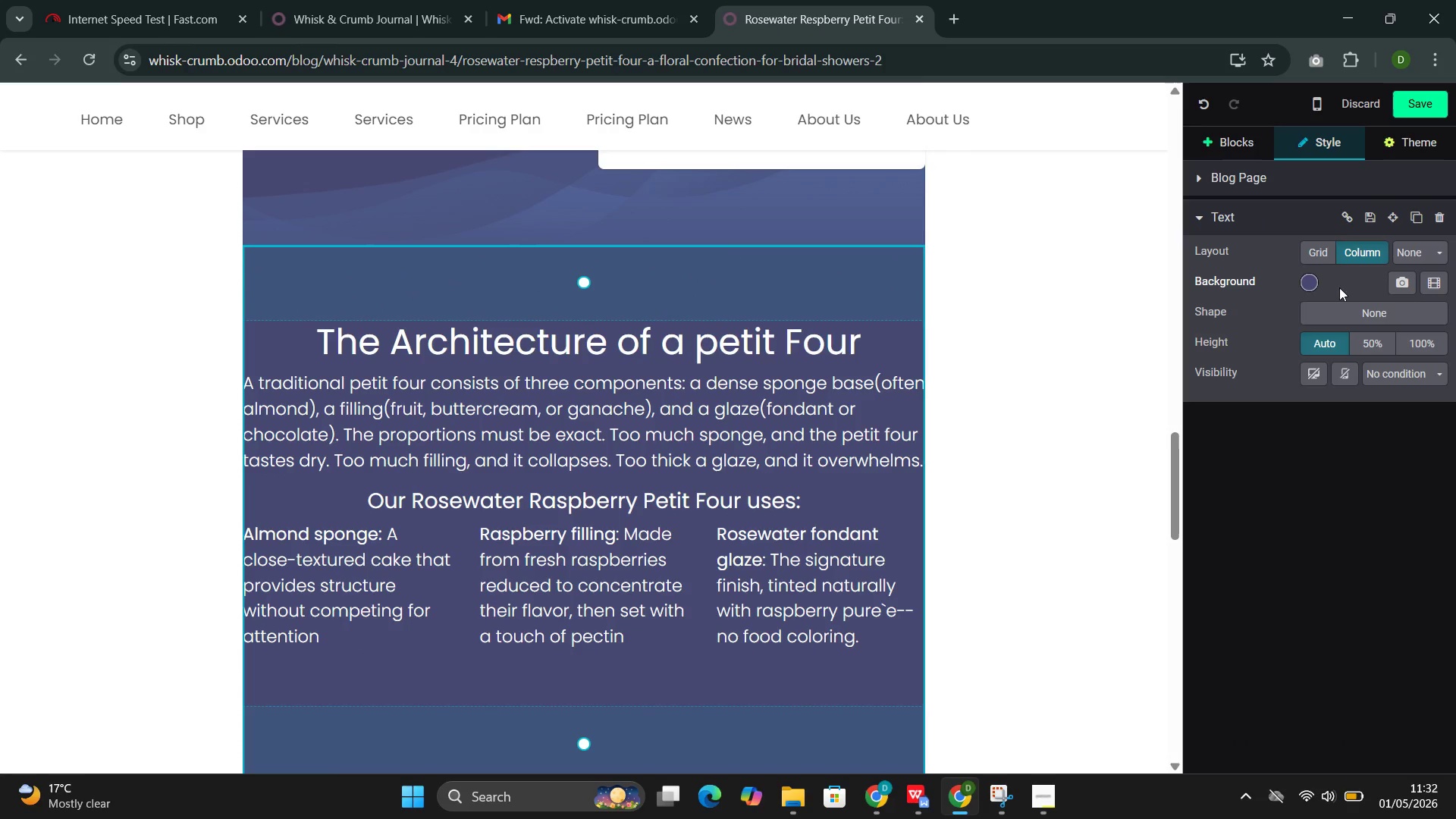 
left_click([1338, 314])
 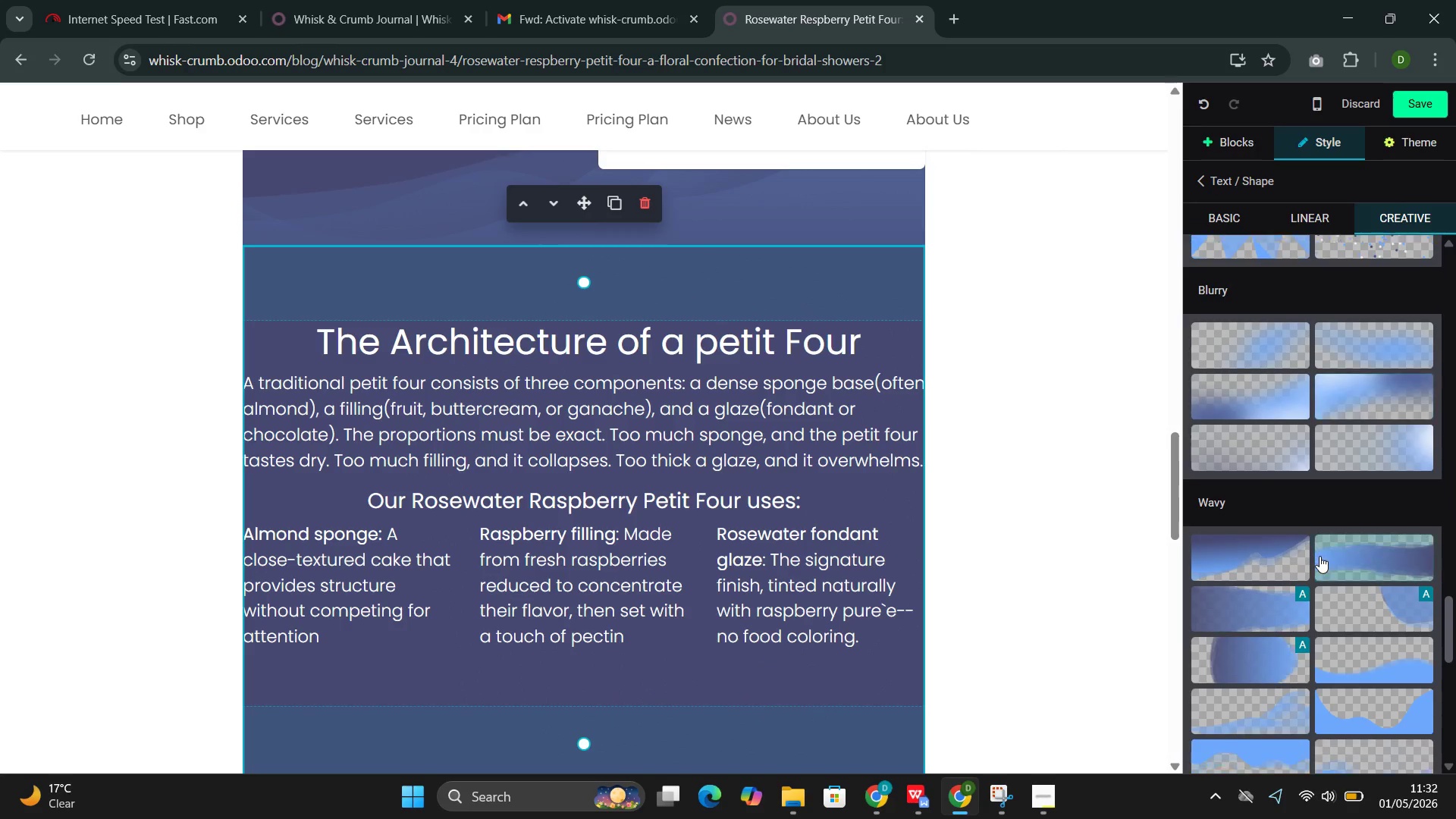 
wait(6.31)
 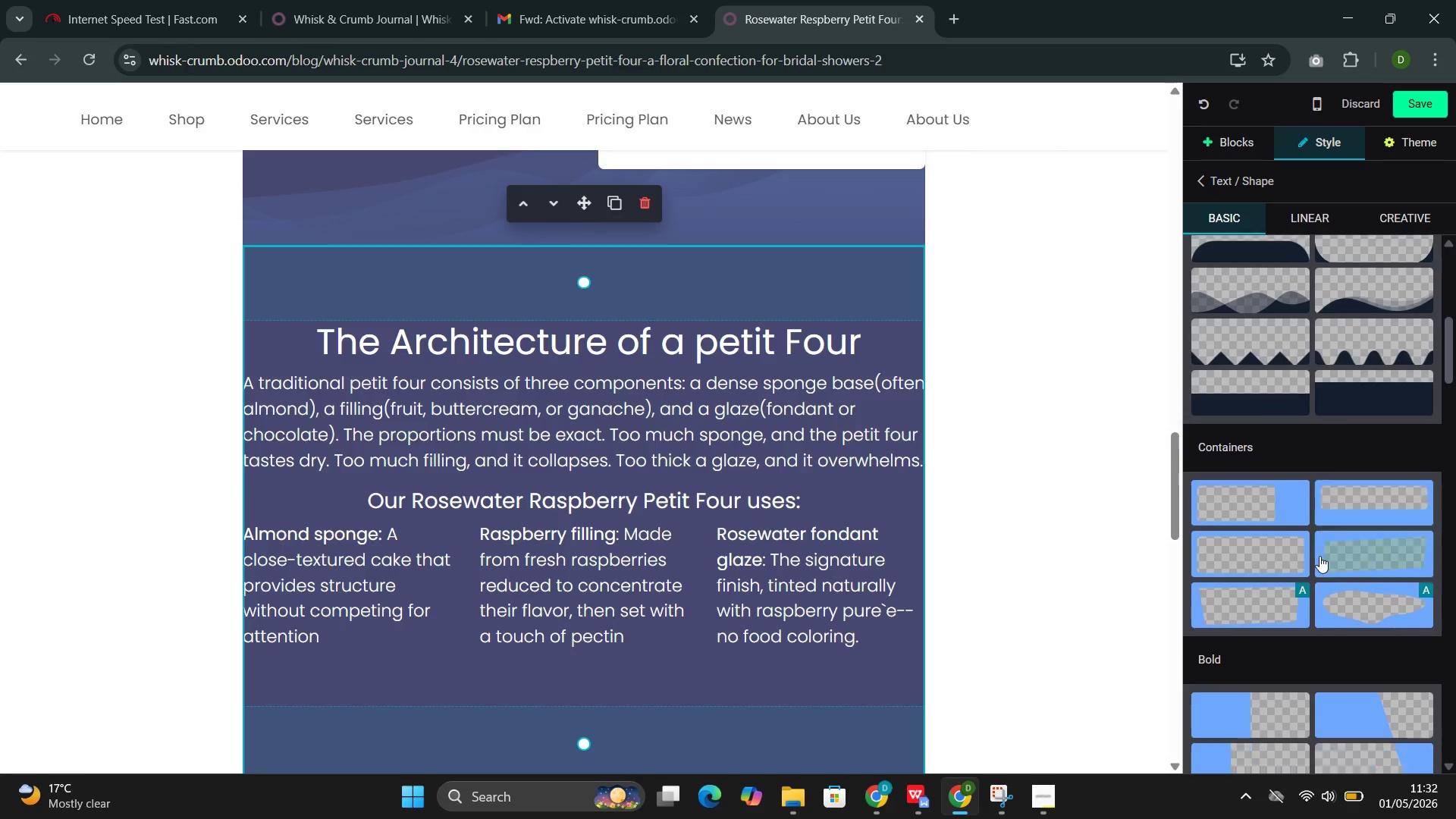 
left_click([1280, 540])
 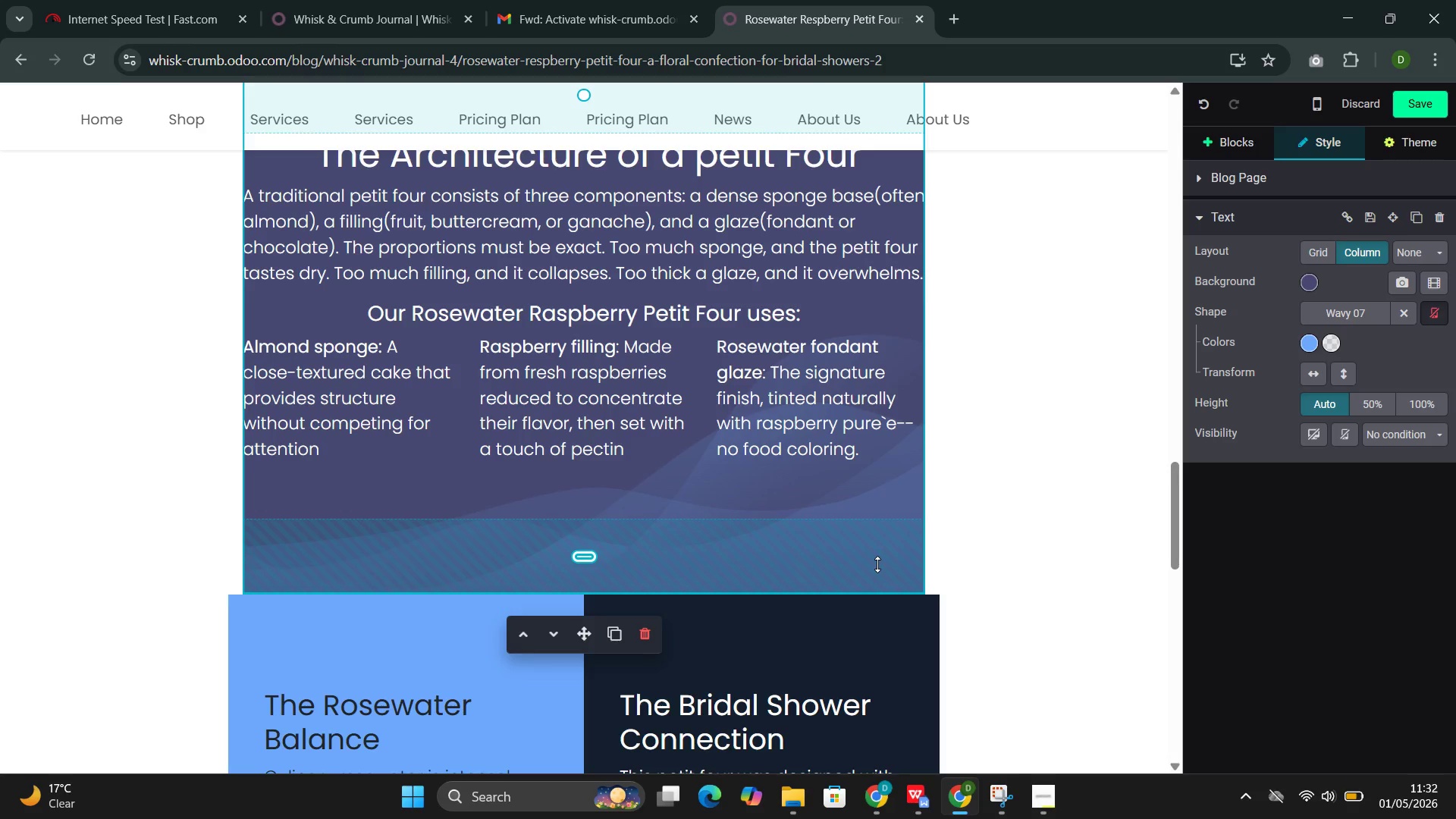 
wait(25.45)
 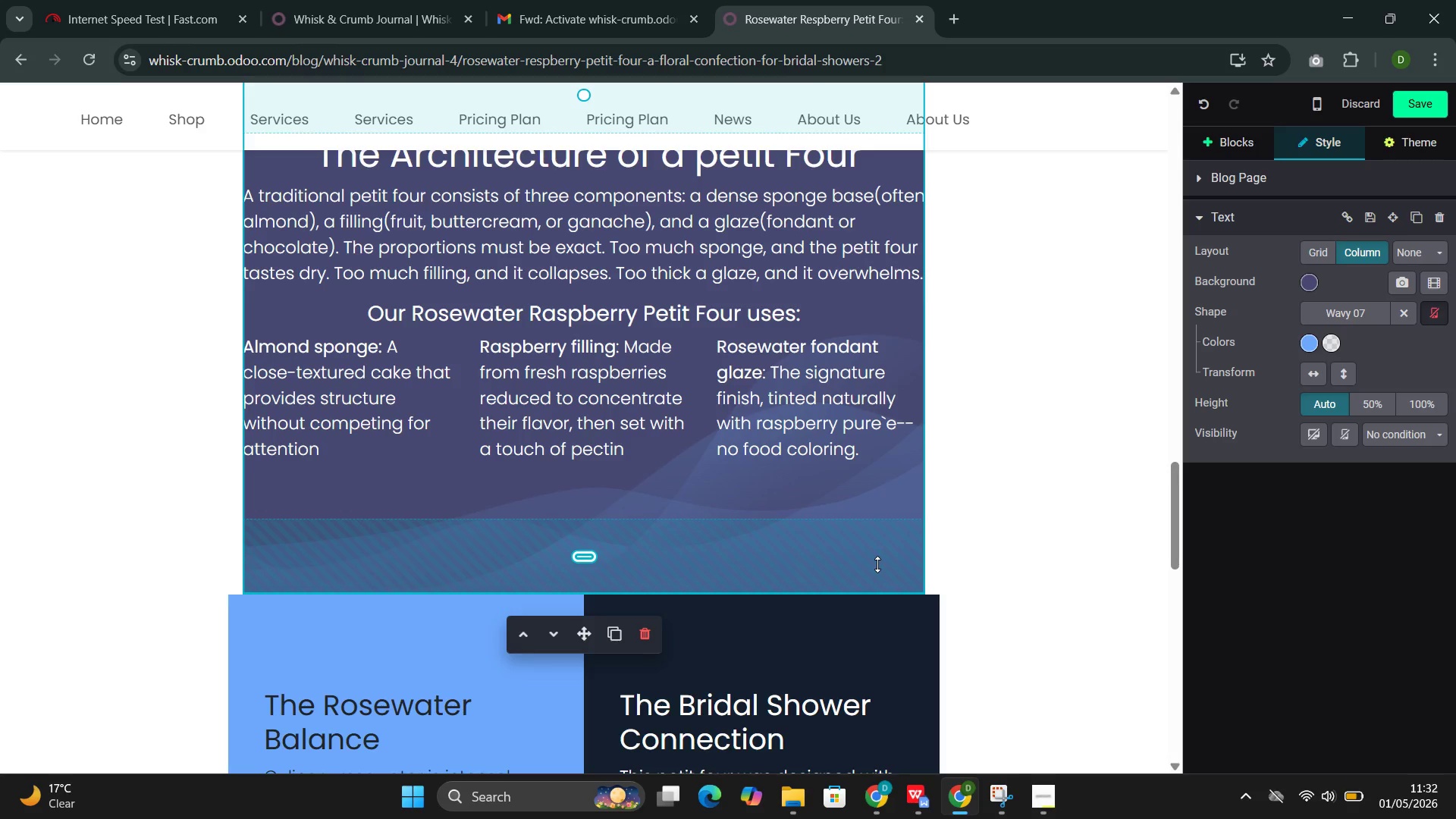 
left_click([805, 666])
 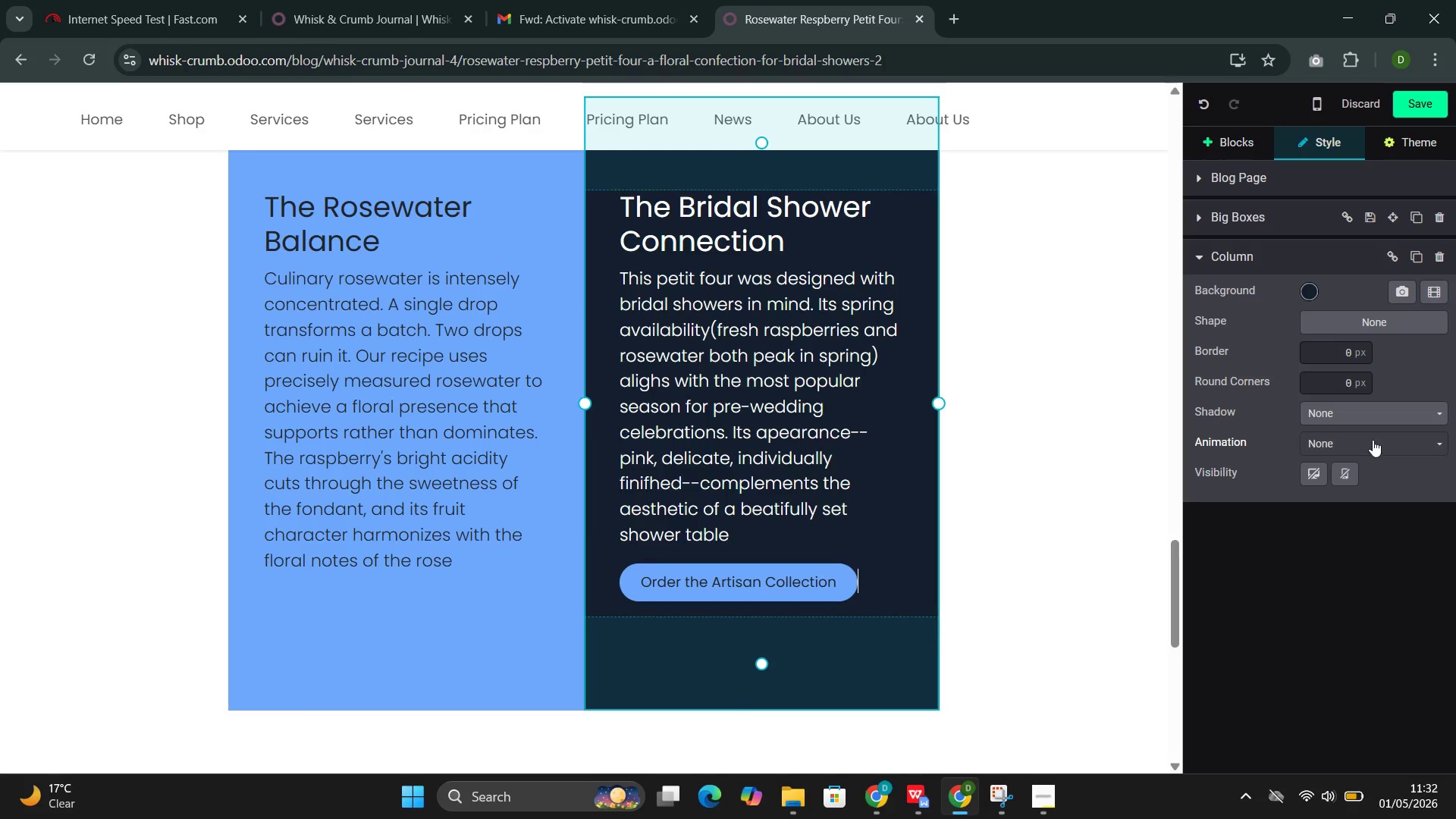 
left_click([1352, 437])
 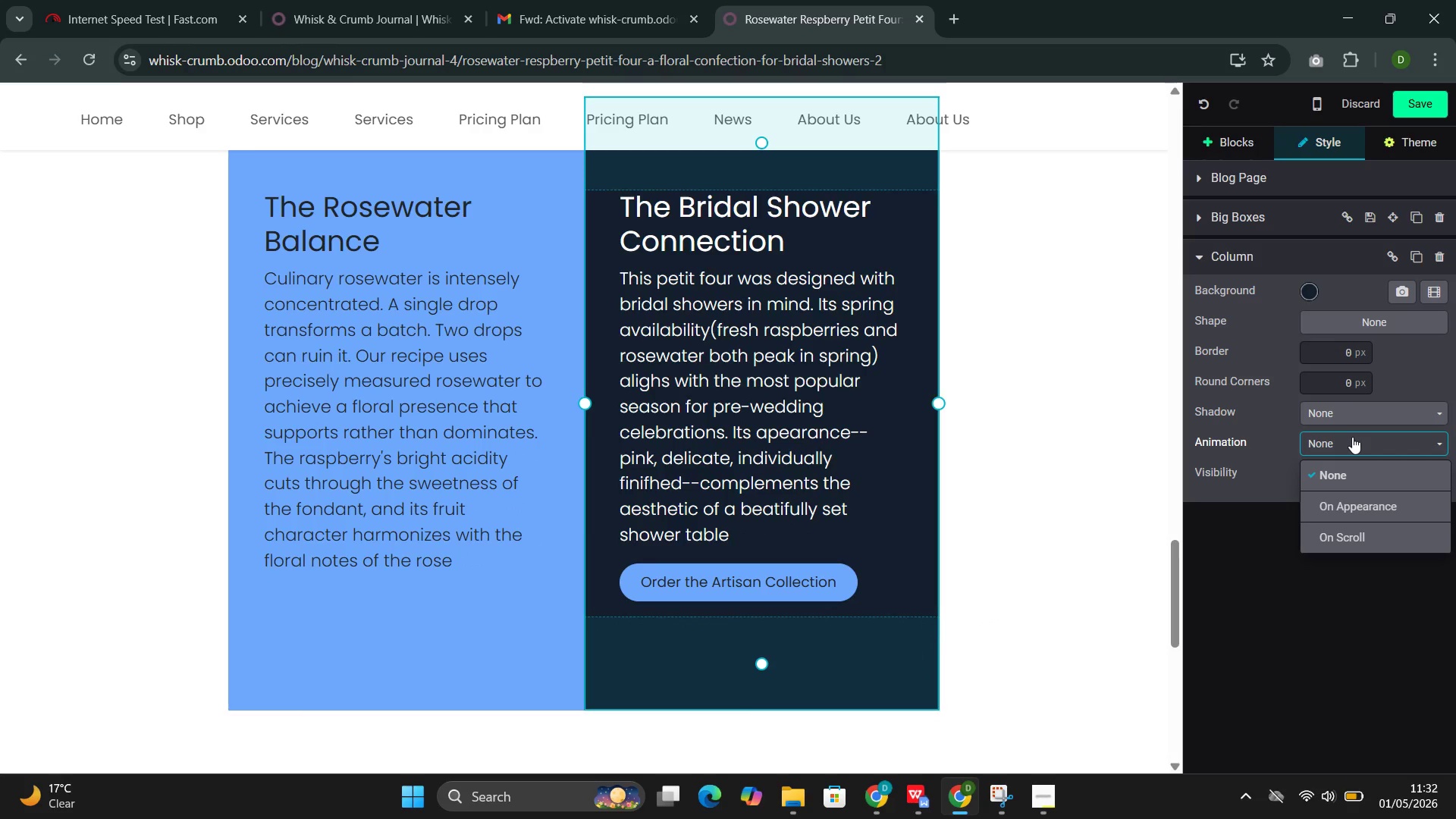 
left_click([1352, 437])
 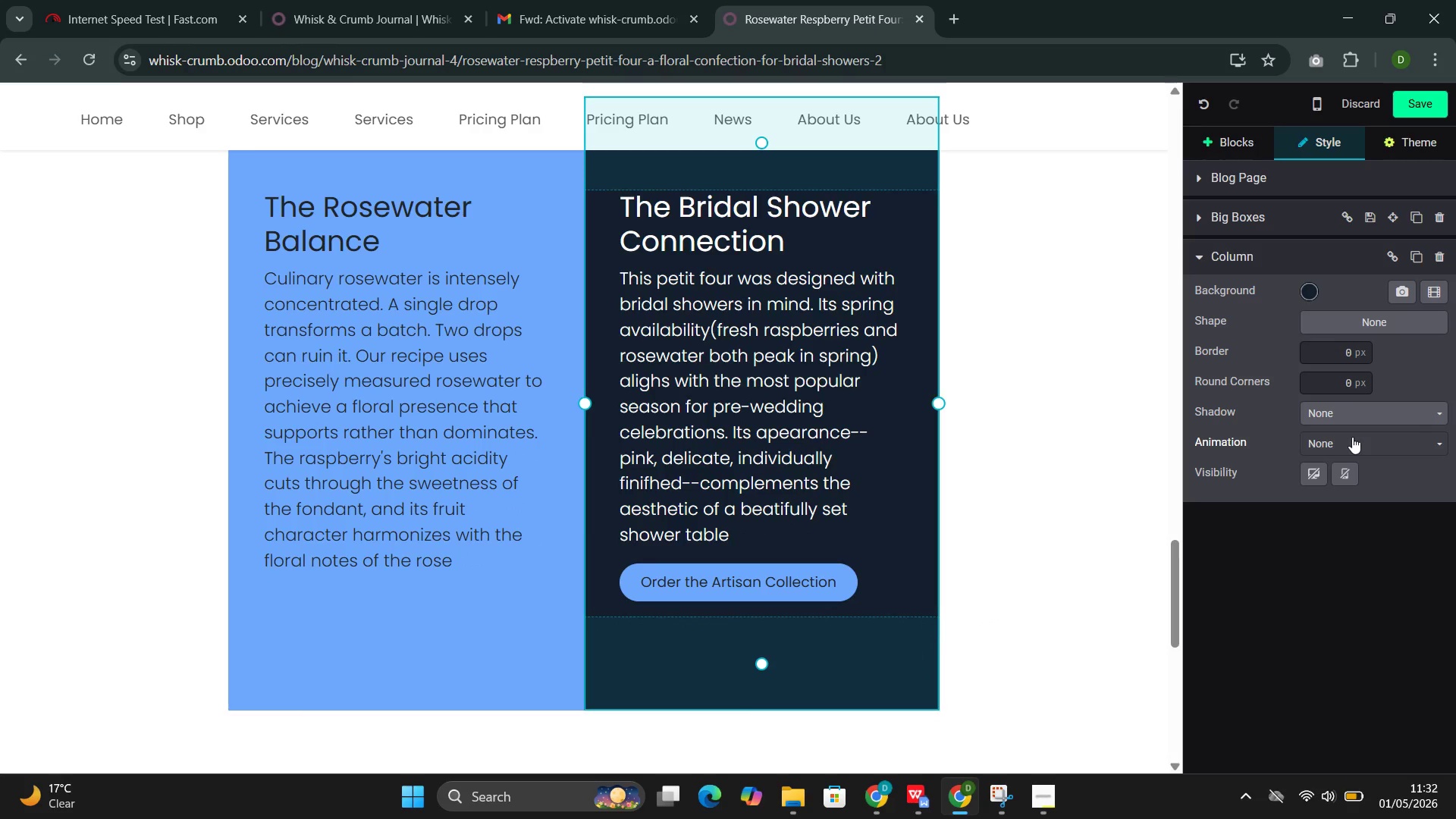 
left_click([1351, 310])
 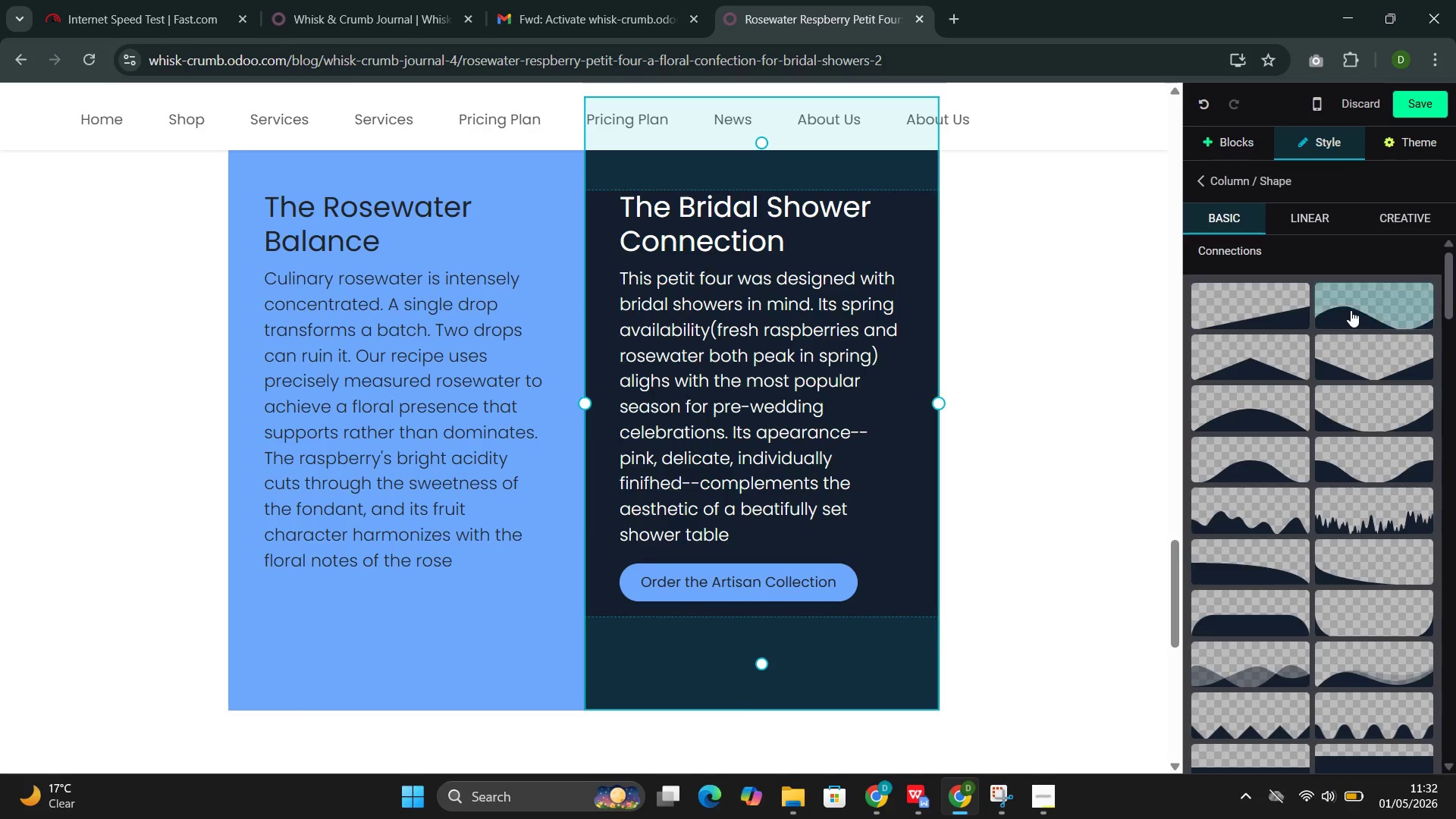 
mouse_move([1314, 609])
 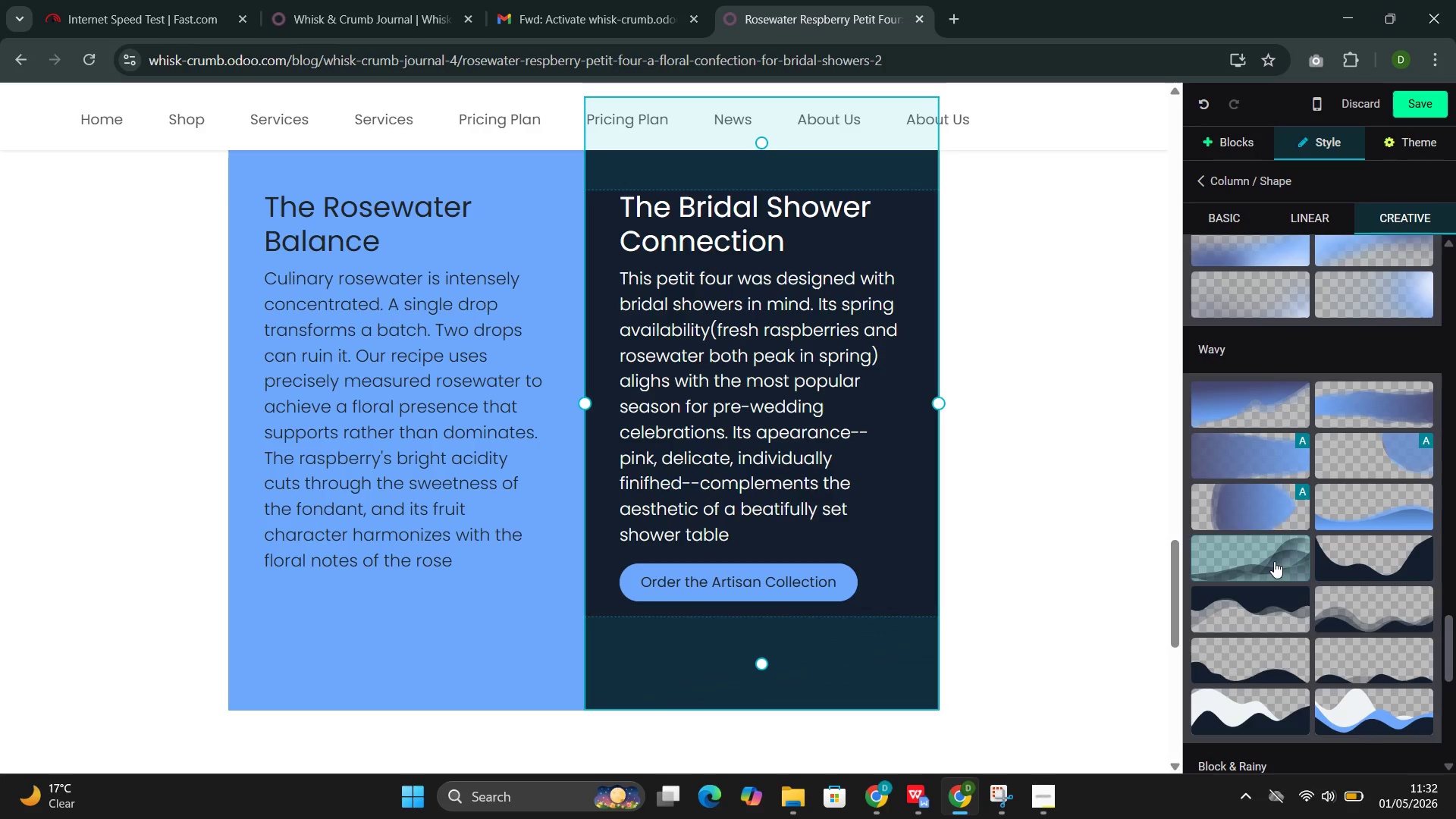 
left_click([1274, 561])
 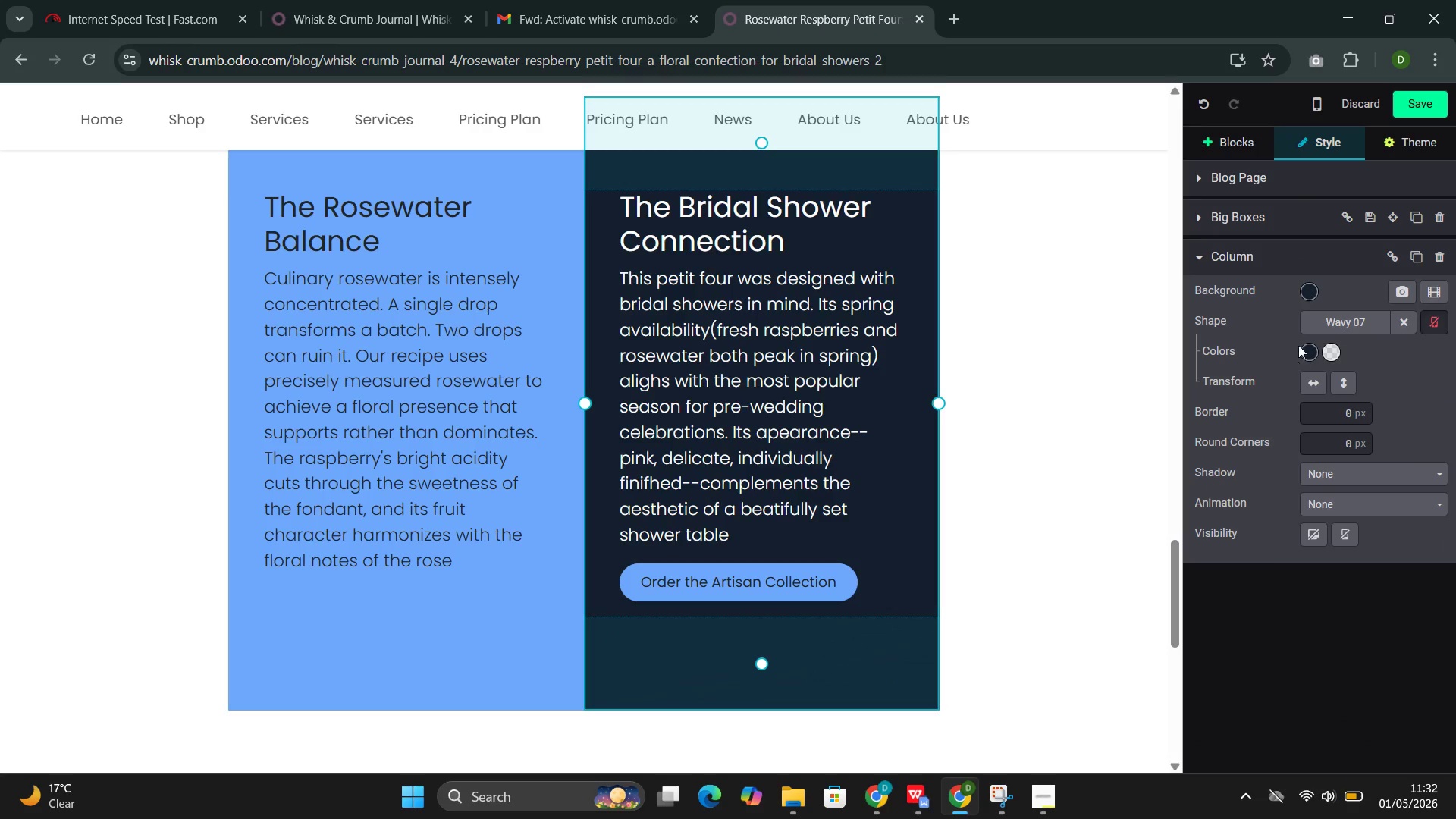 
left_click([1308, 349])
 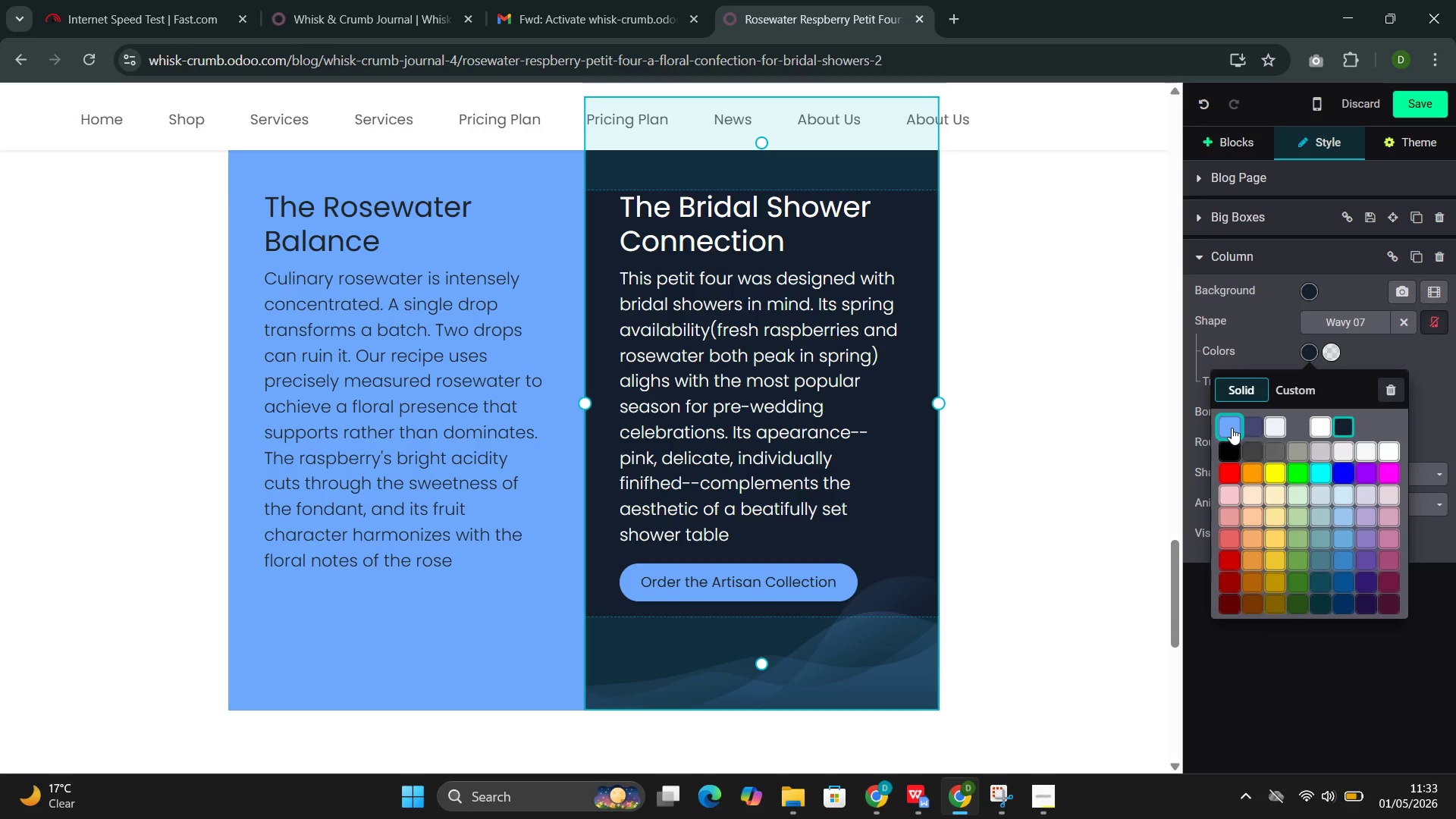 
left_click([1231, 428])
 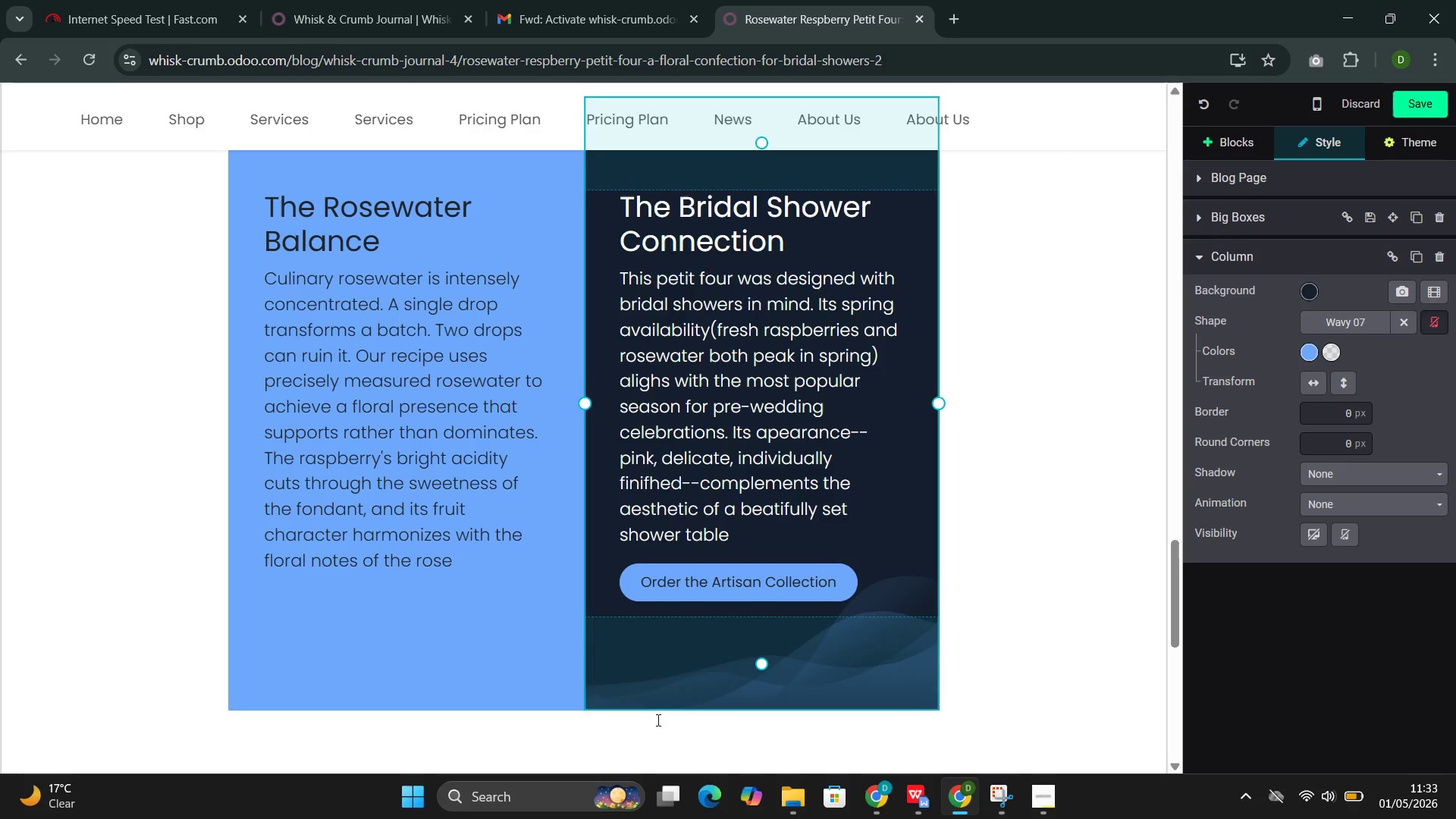 
left_click([487, 624])
 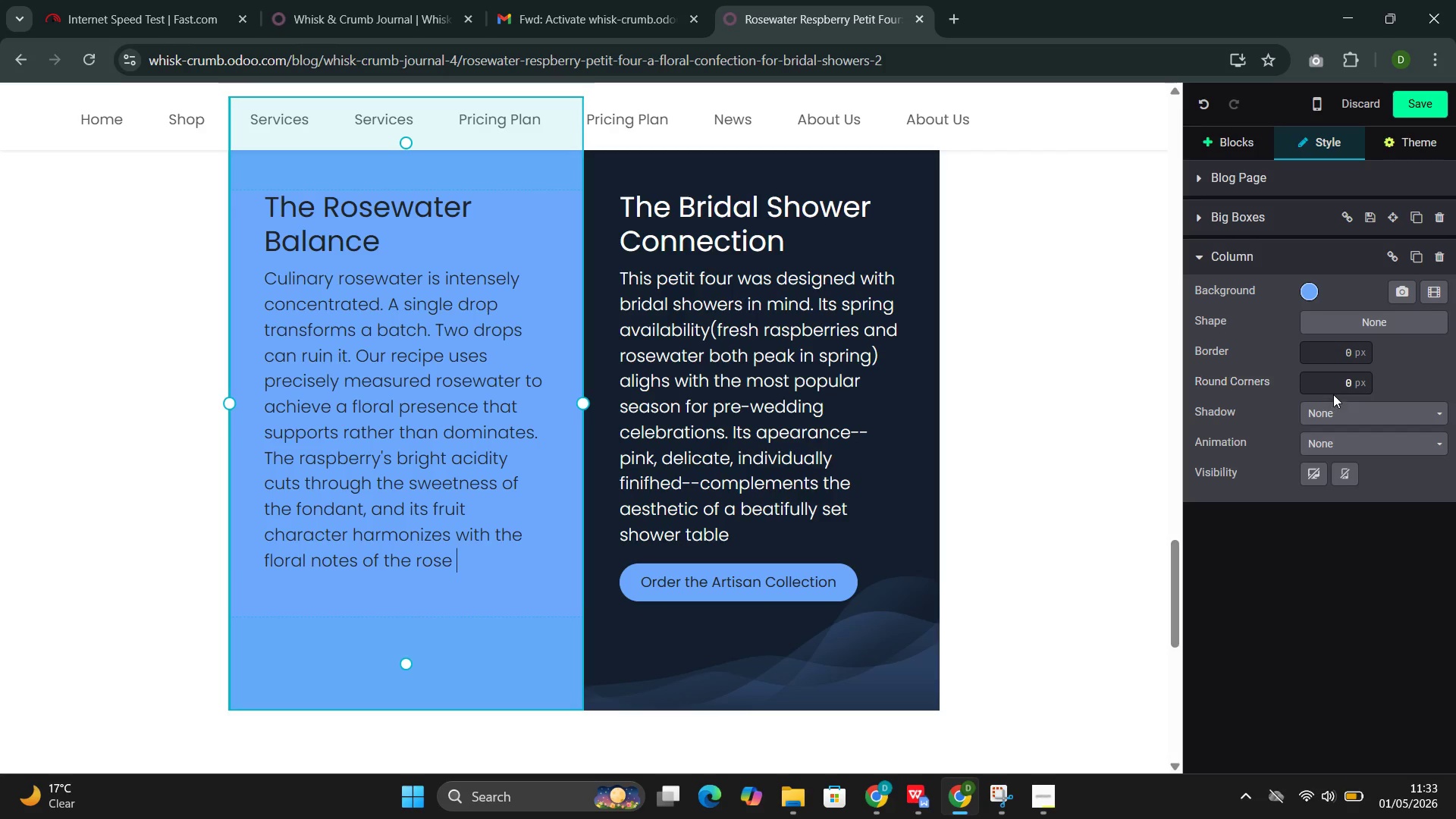 
left_click([1336, 323])
 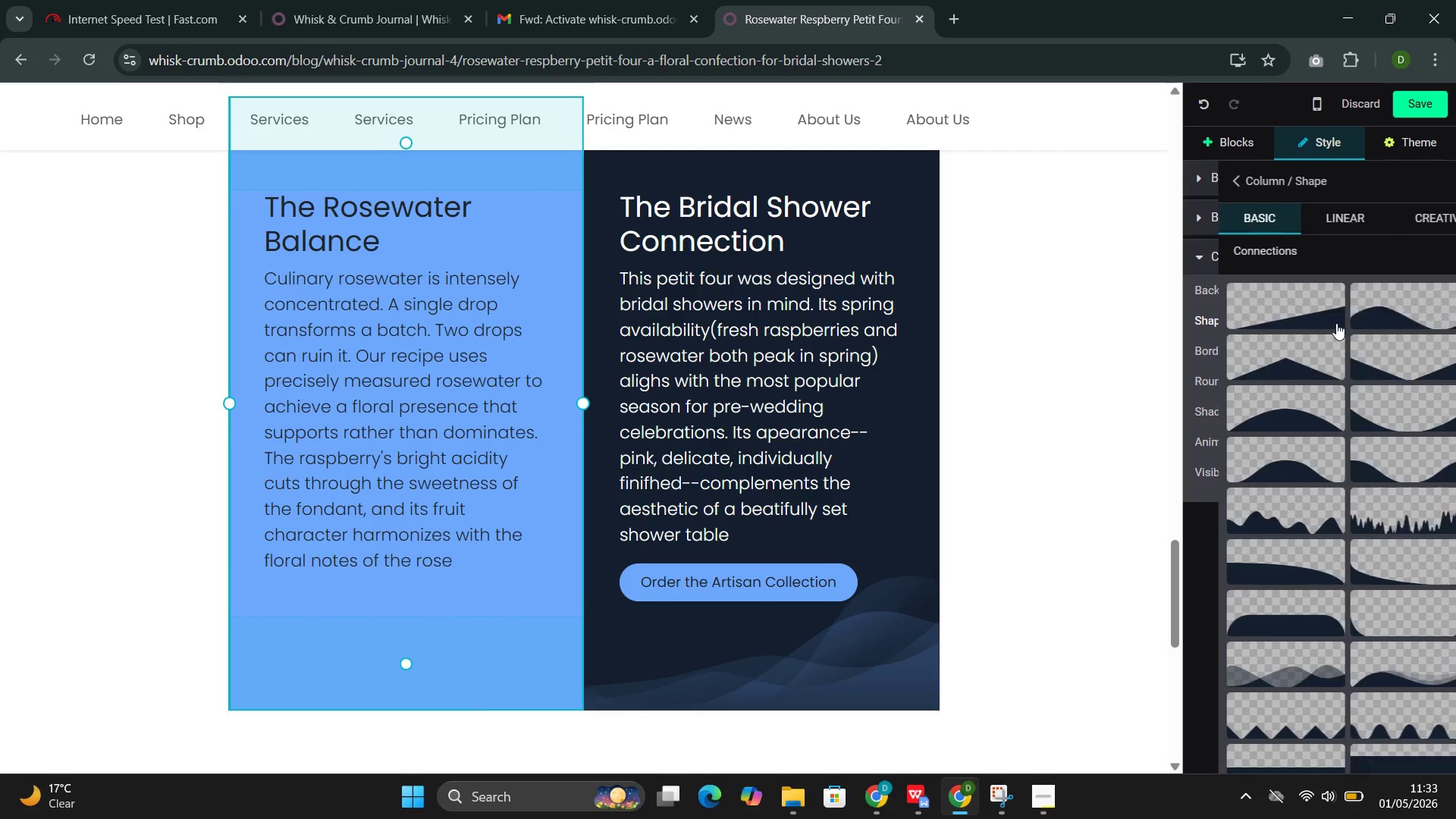 
mouse_move([1298, 518])
 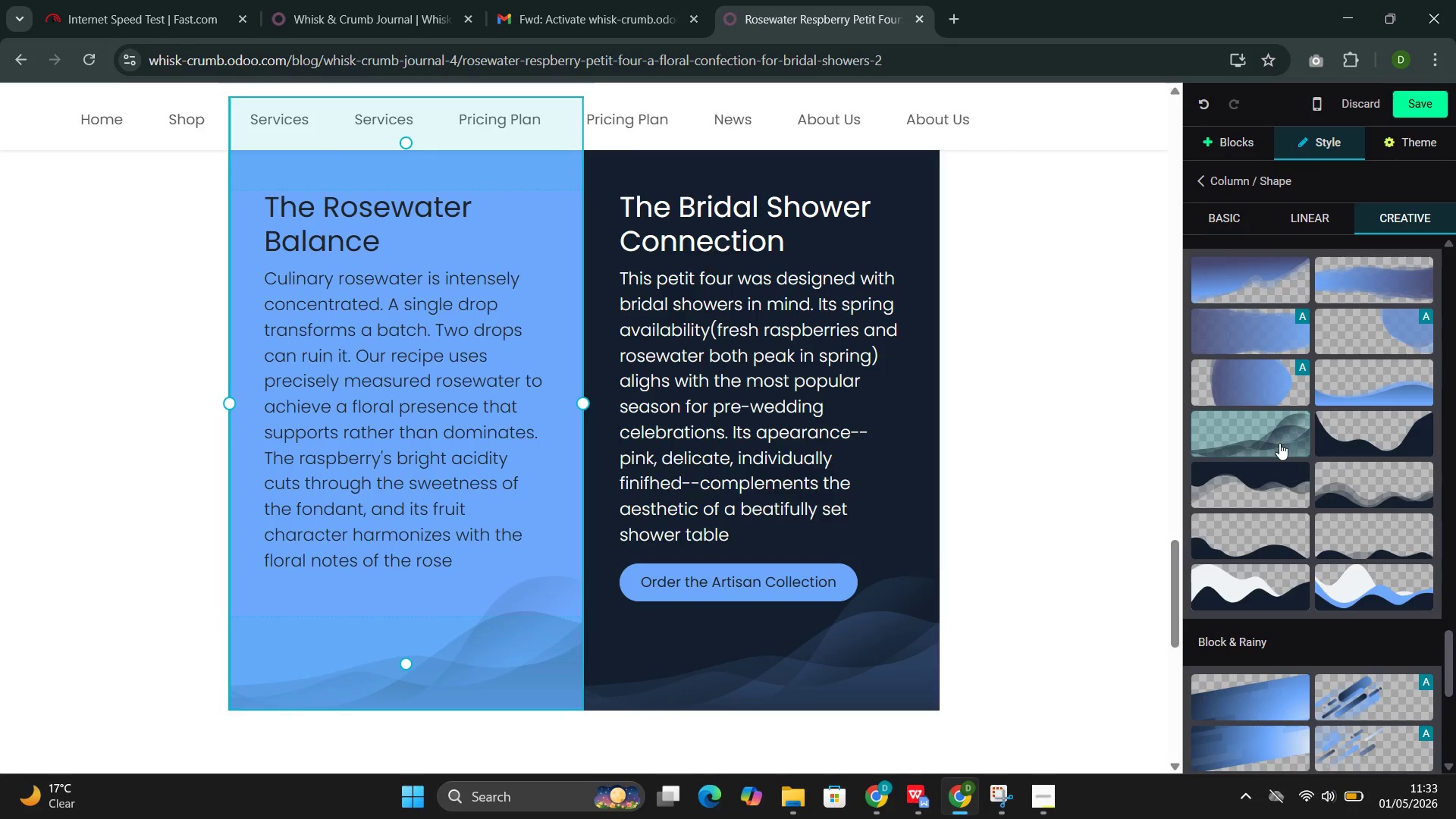 
left_click([1279, 443])
 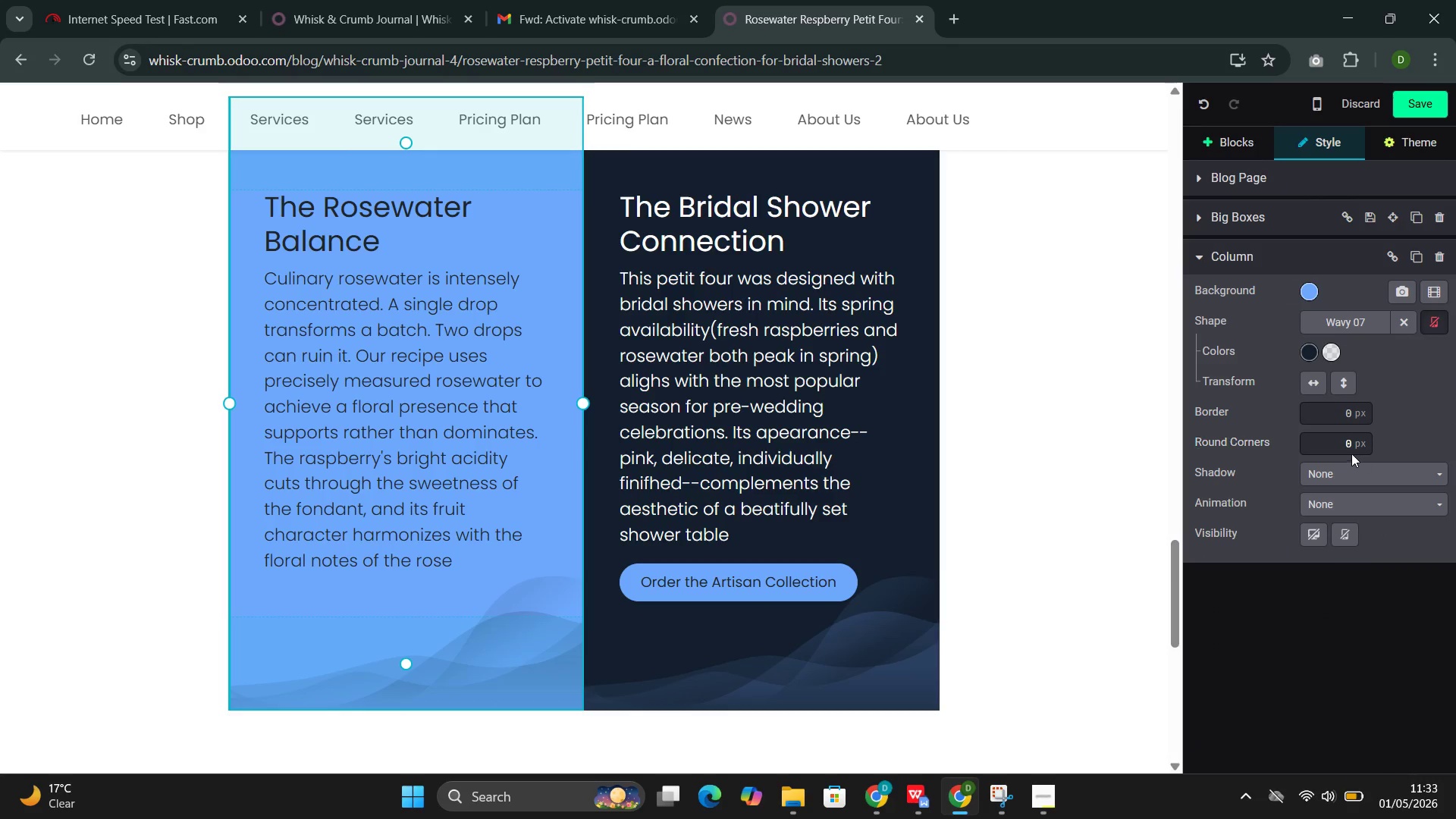 
left_click([1317, 379])
 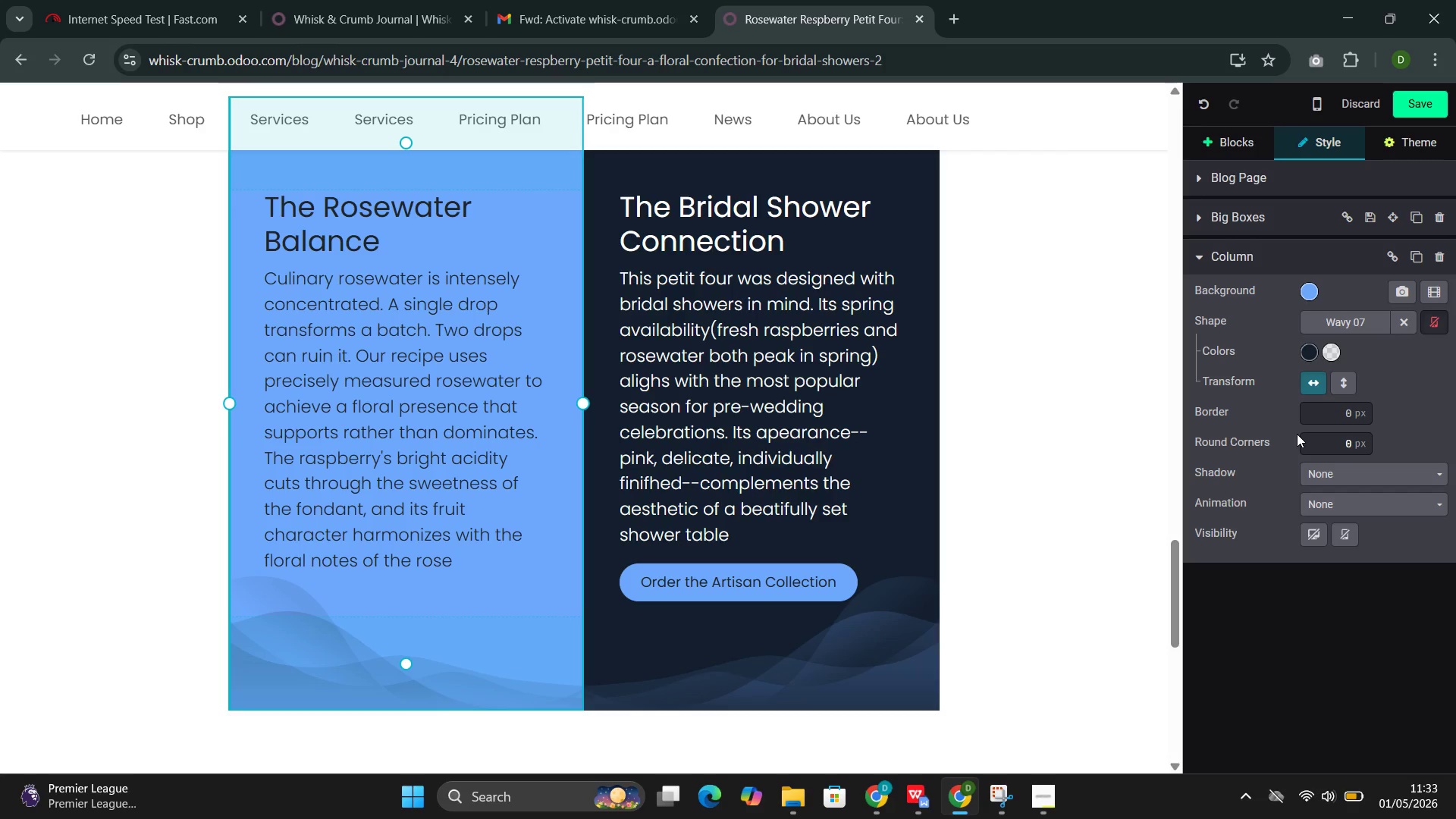 
left_click([1046, 499])
 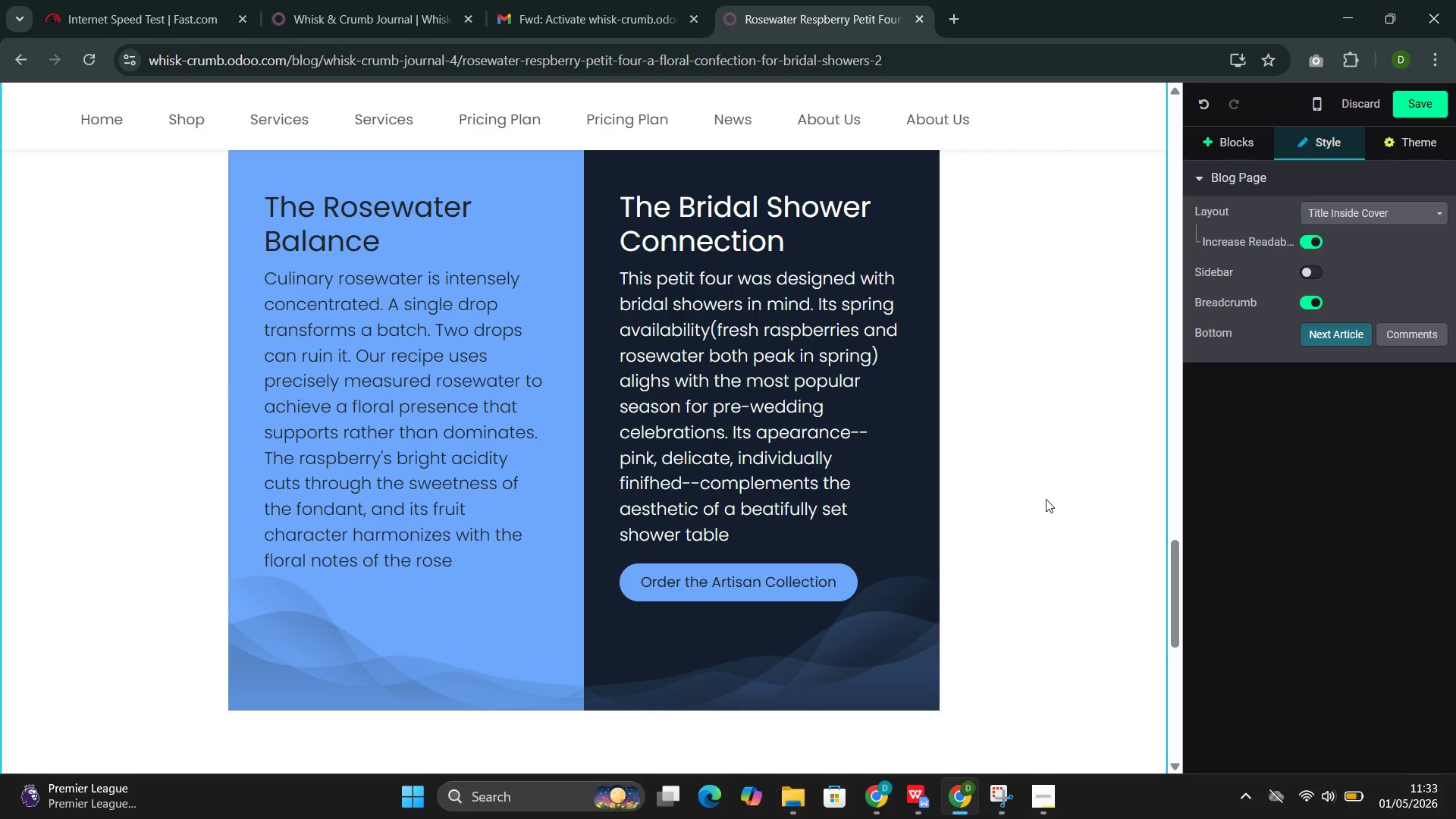 
wait(22.31)
 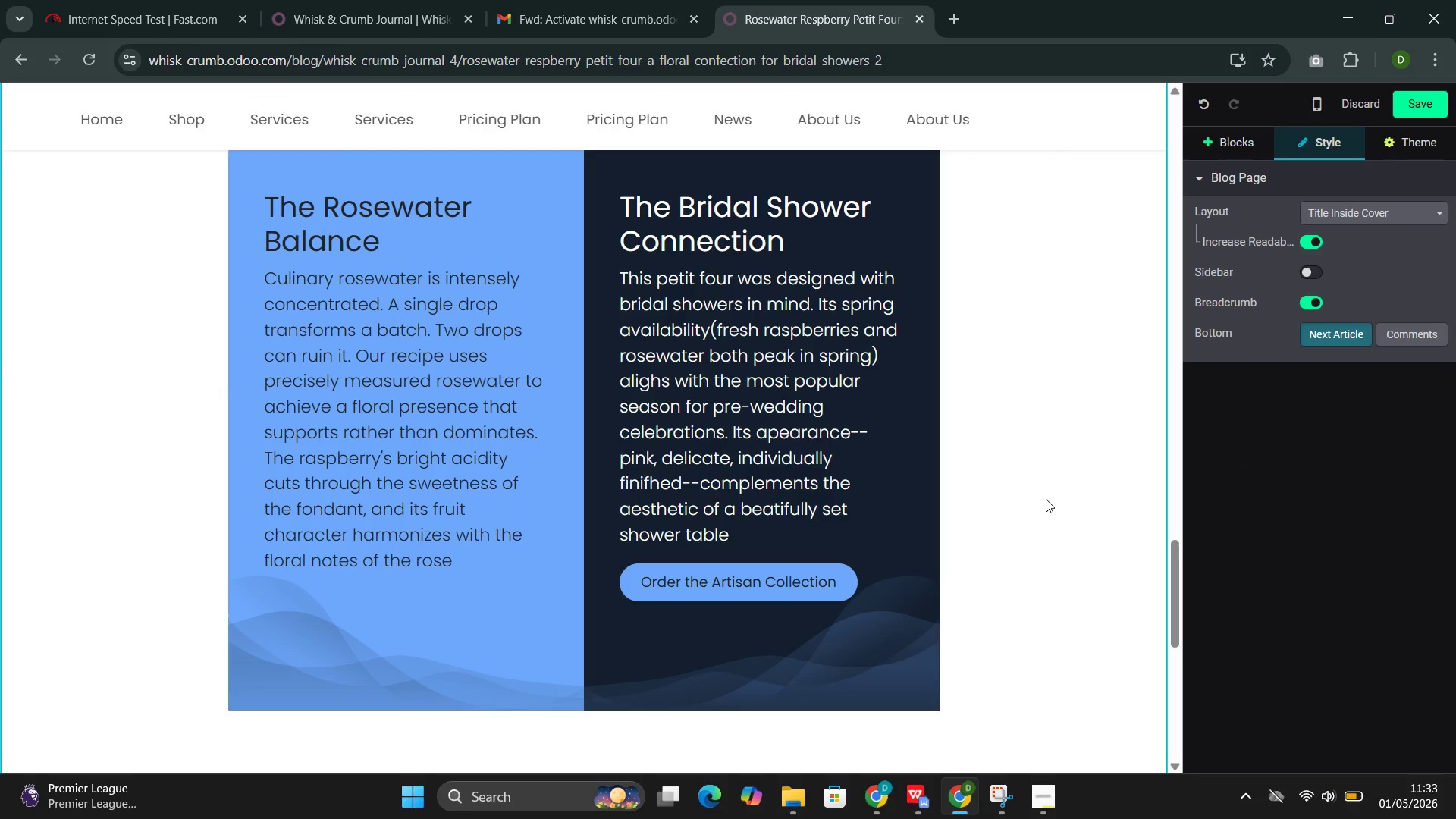 
left_click([1426, 105])
 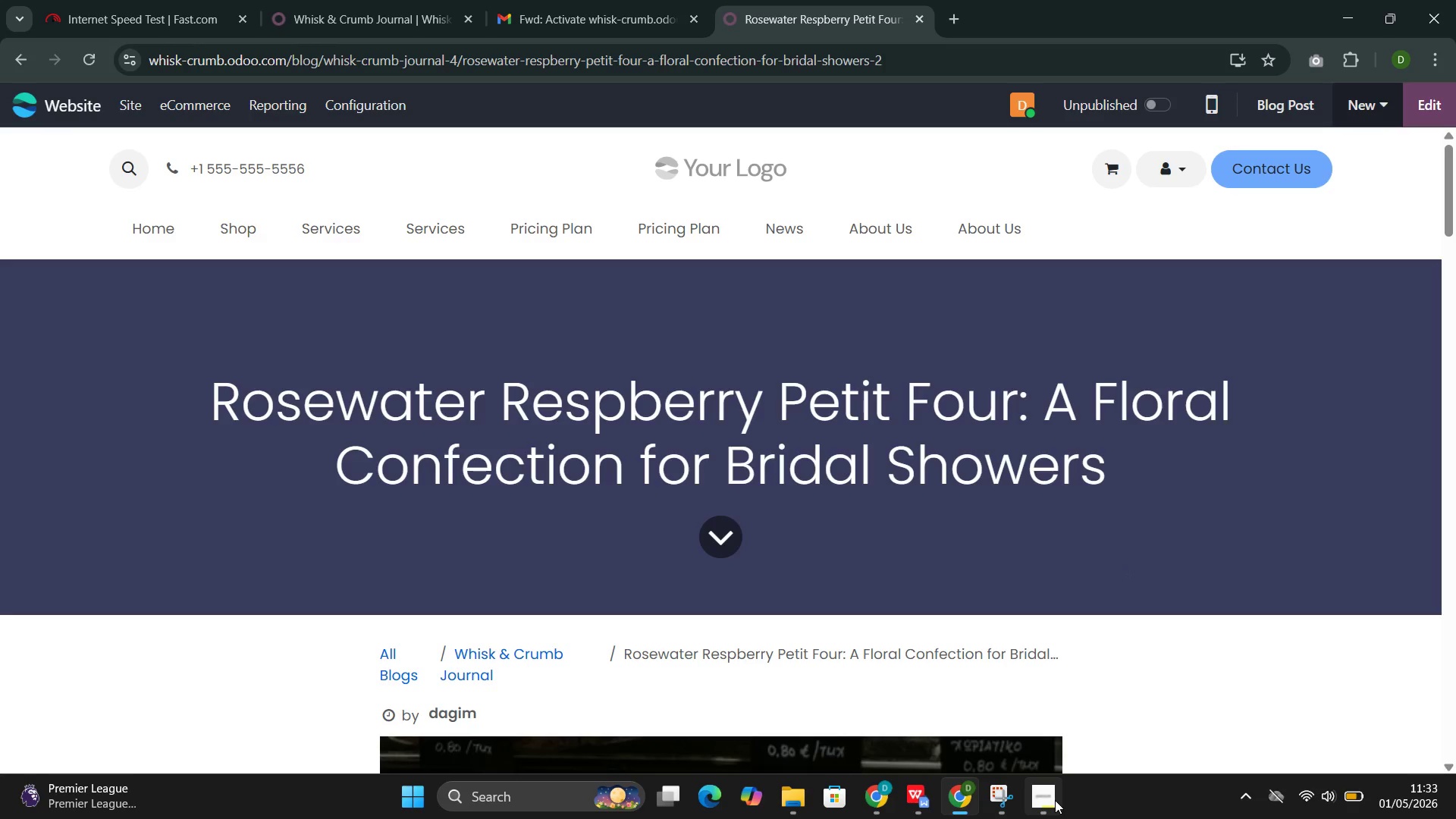 
left_click([972, 691])
 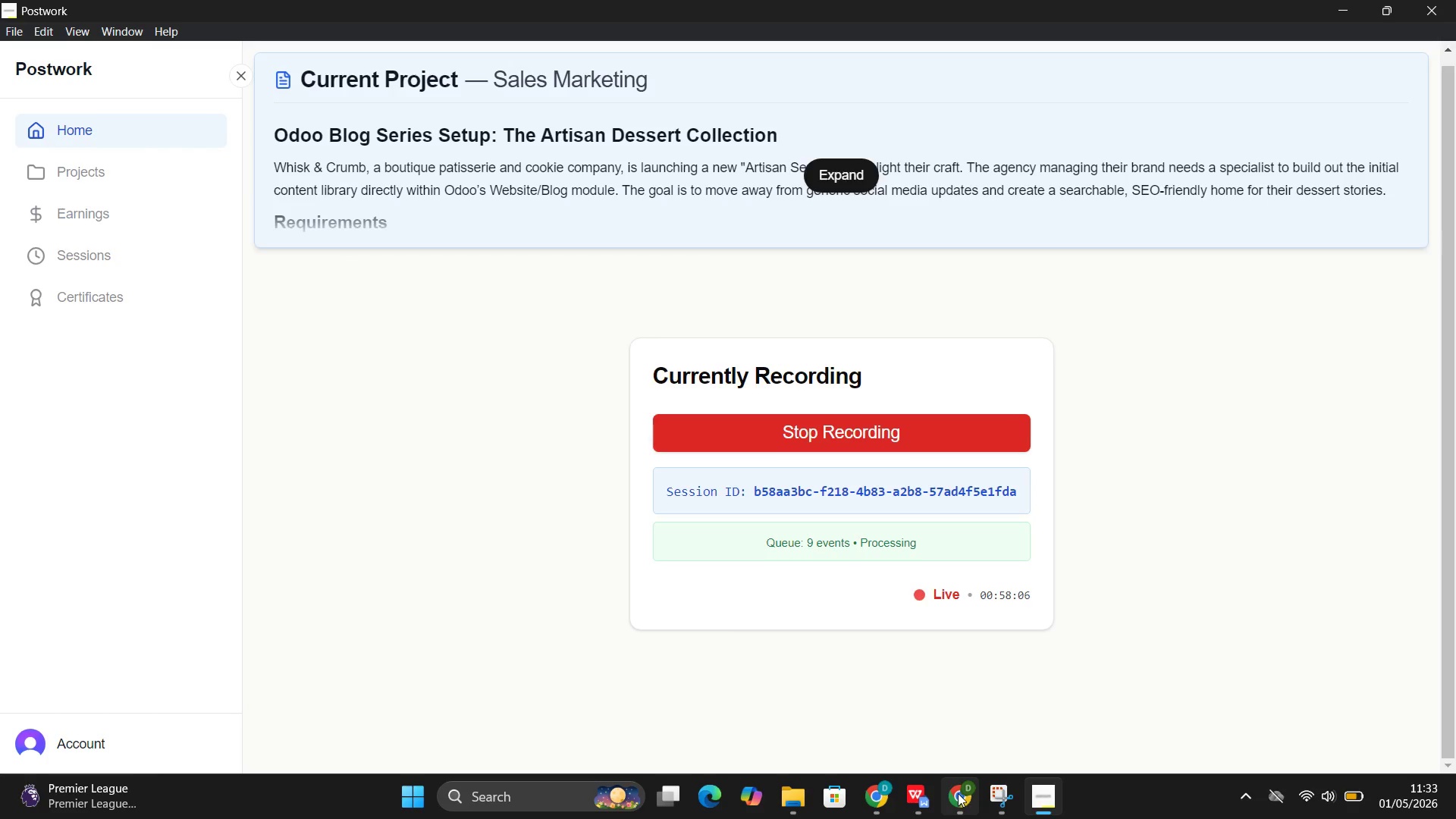 
left_click([921, 719])
 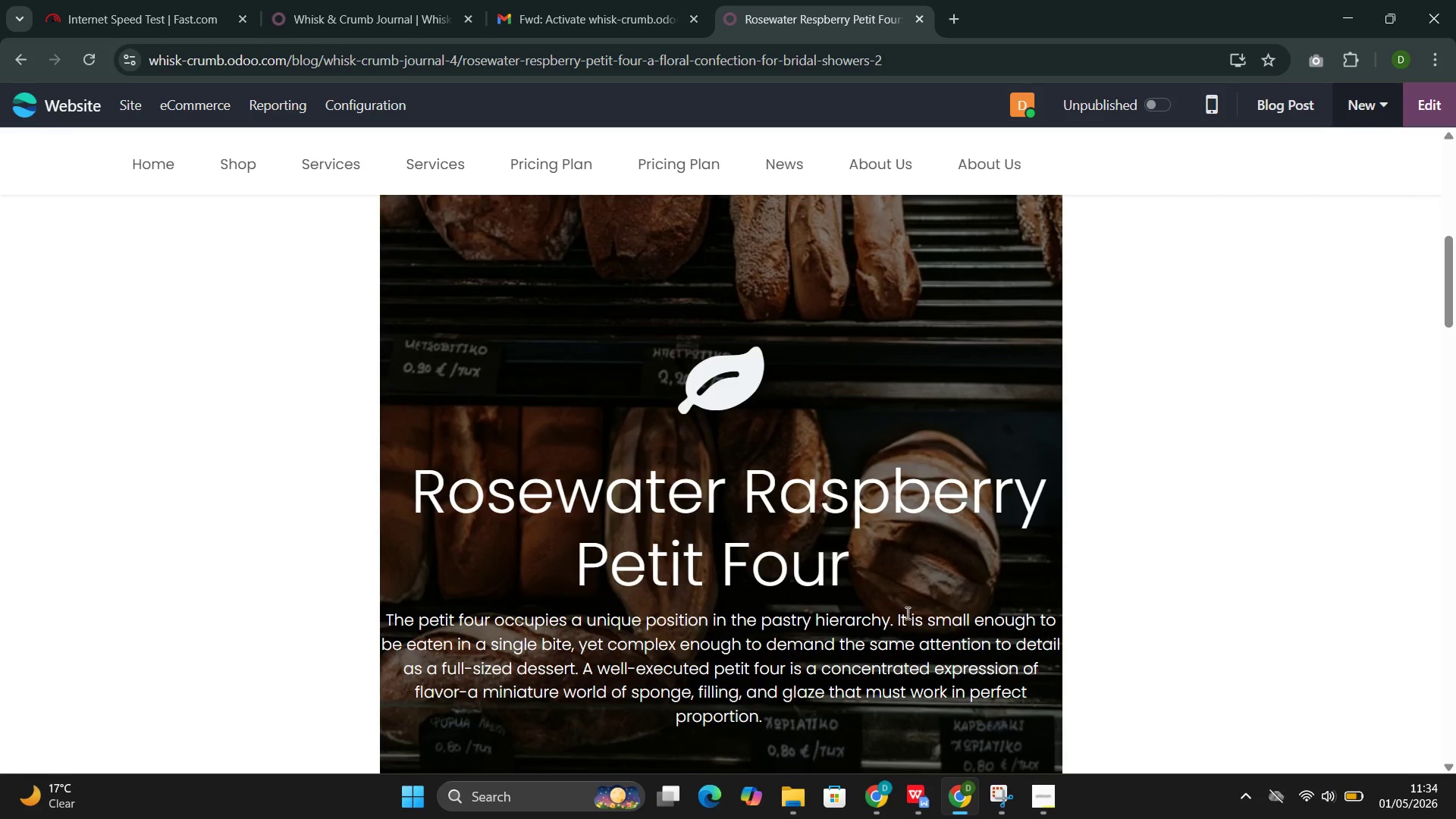 
wait(69.78)
 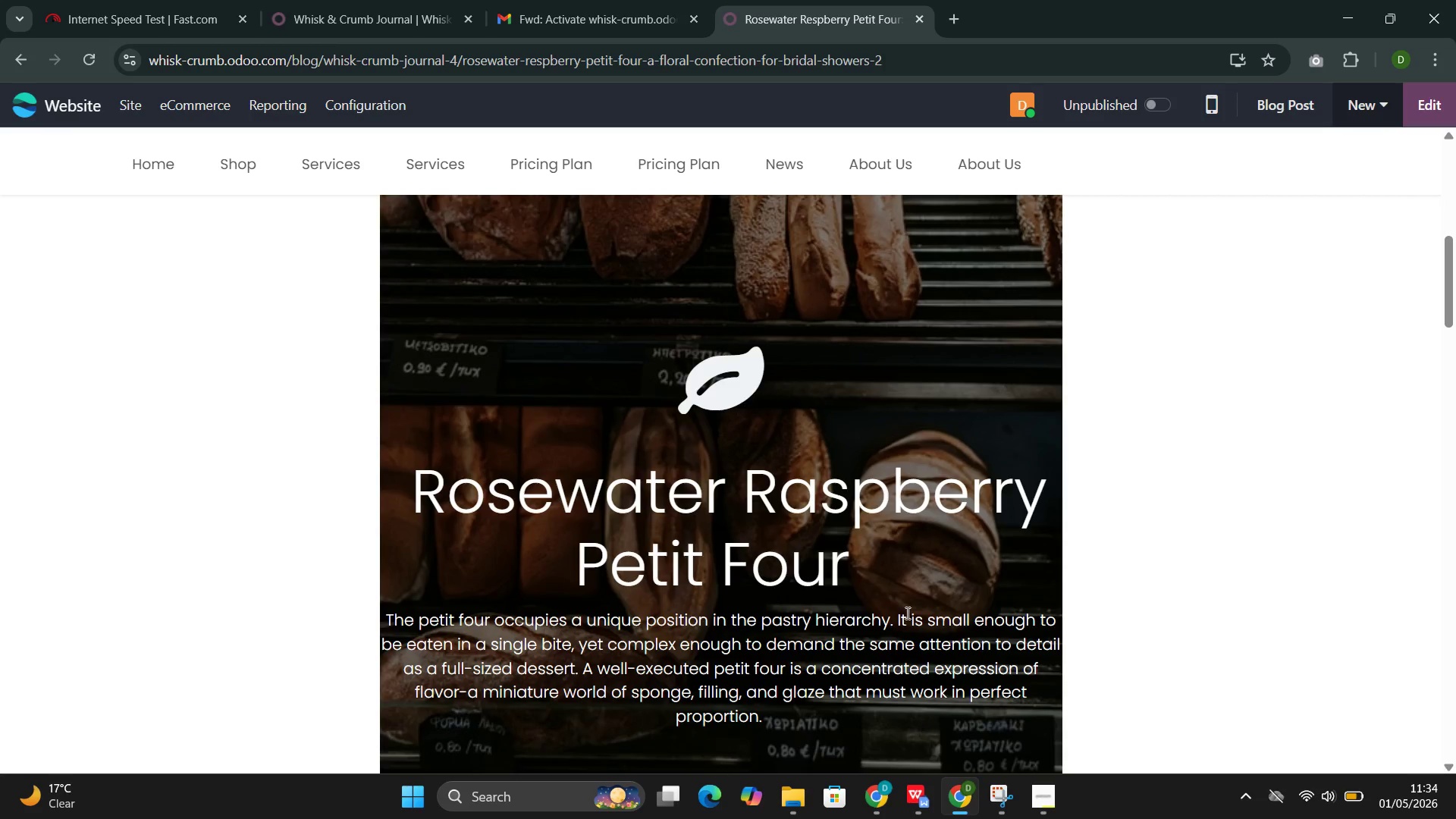 
left_click([493, 466])
 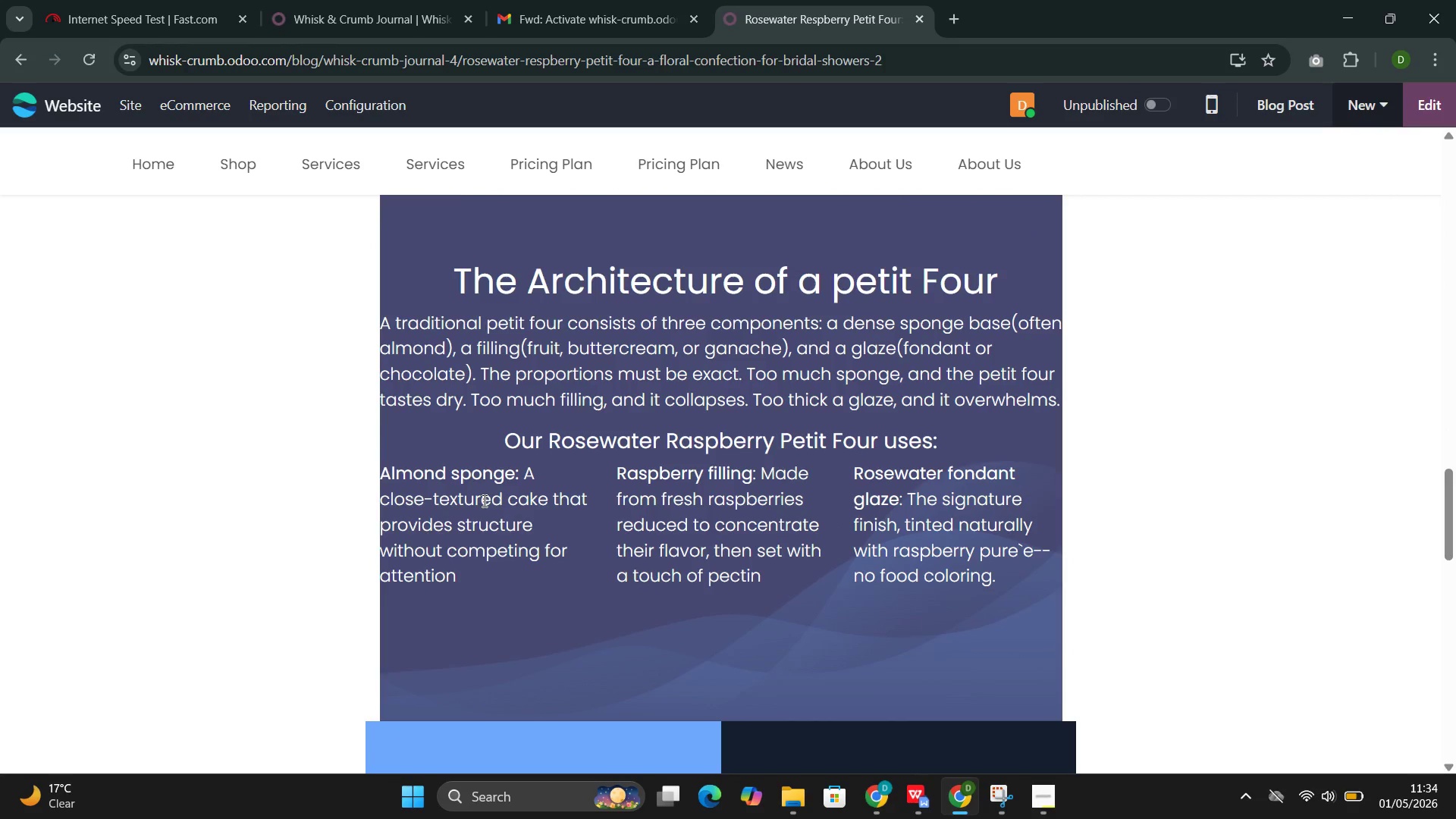 
left_click([482, 501])
 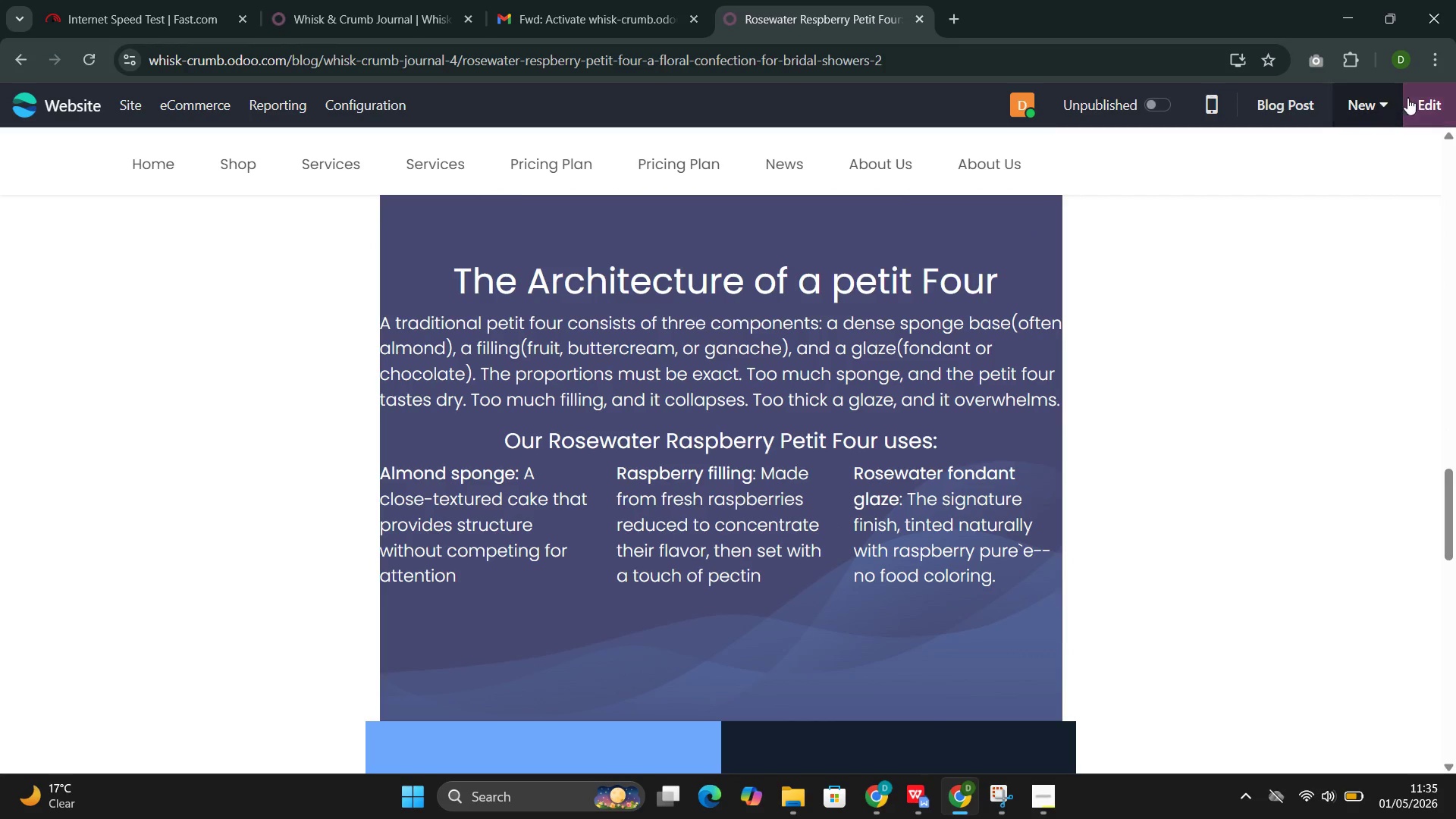 
left_click([1432, 118])
 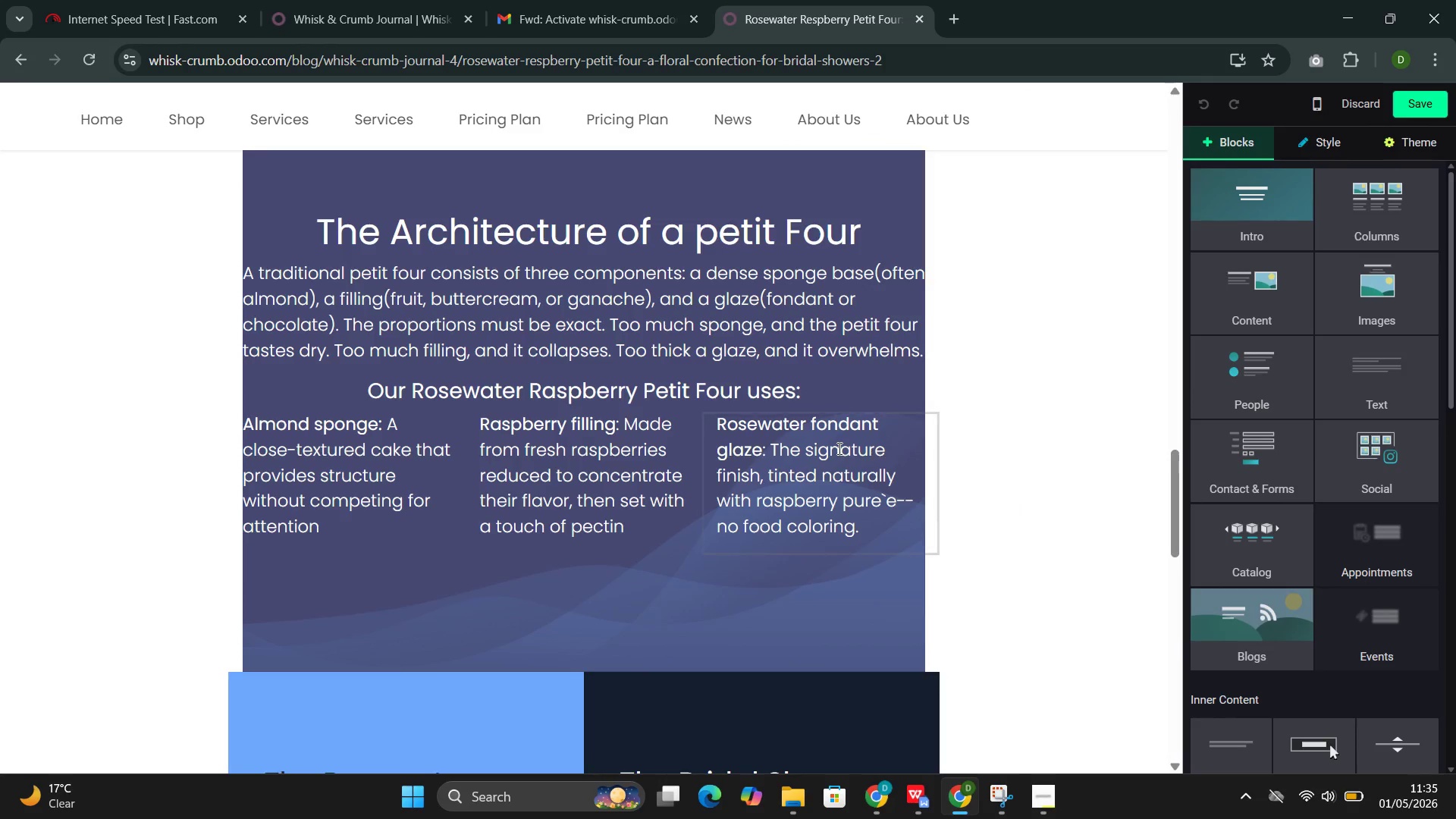 
left_click([372, 488])
 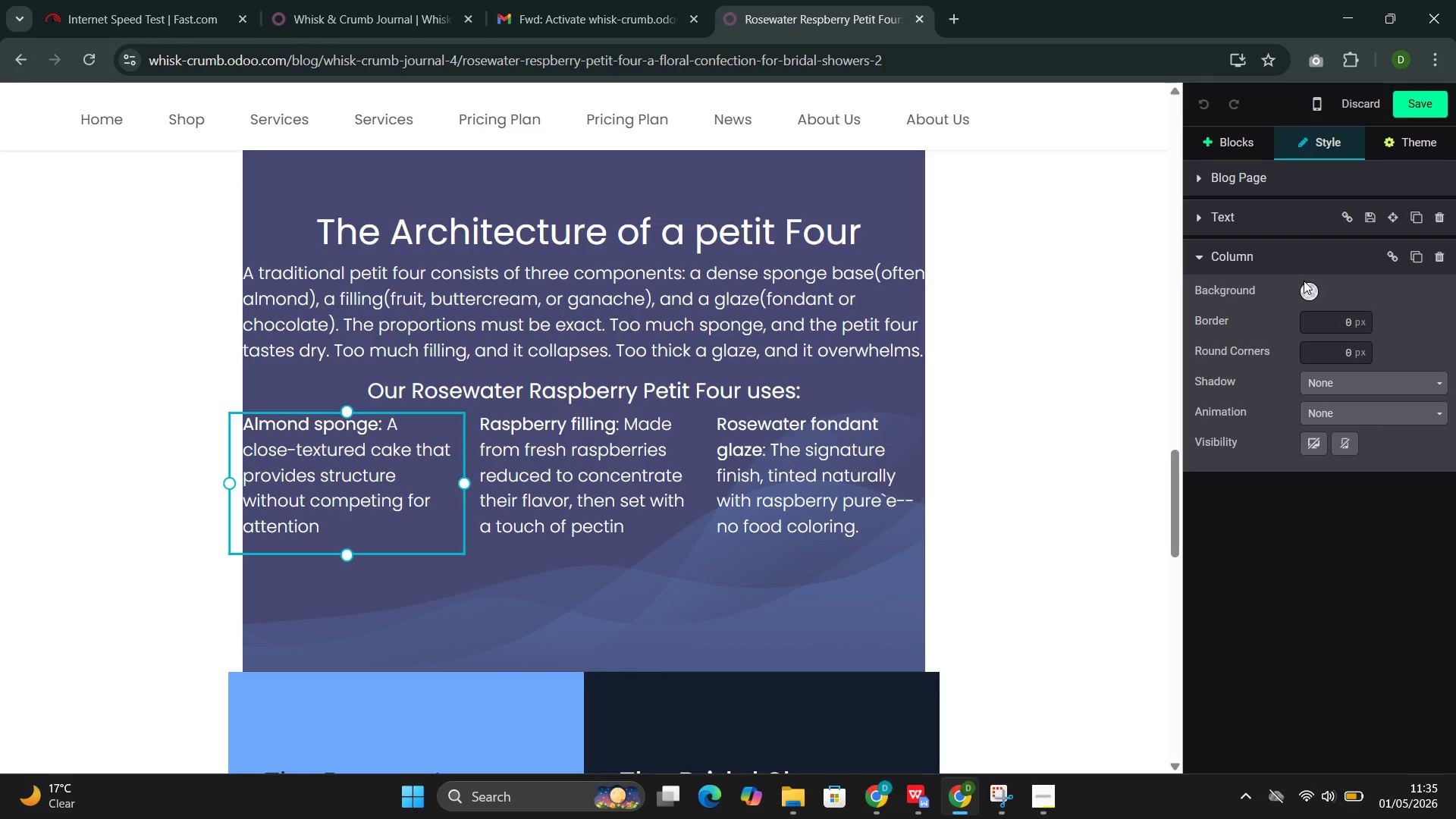 
left_click([1304, 281])
 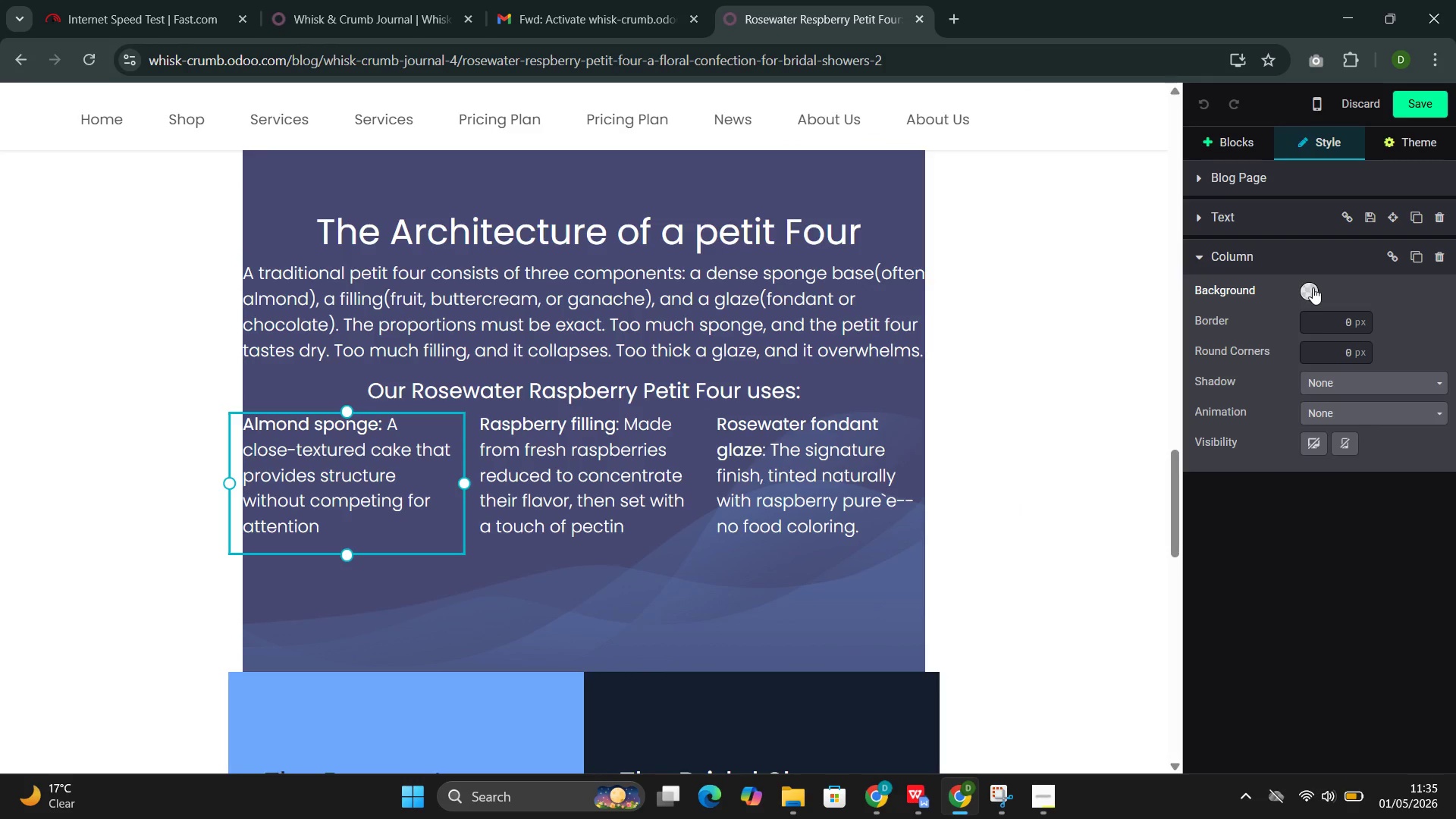 
left_click([1313, 287])
 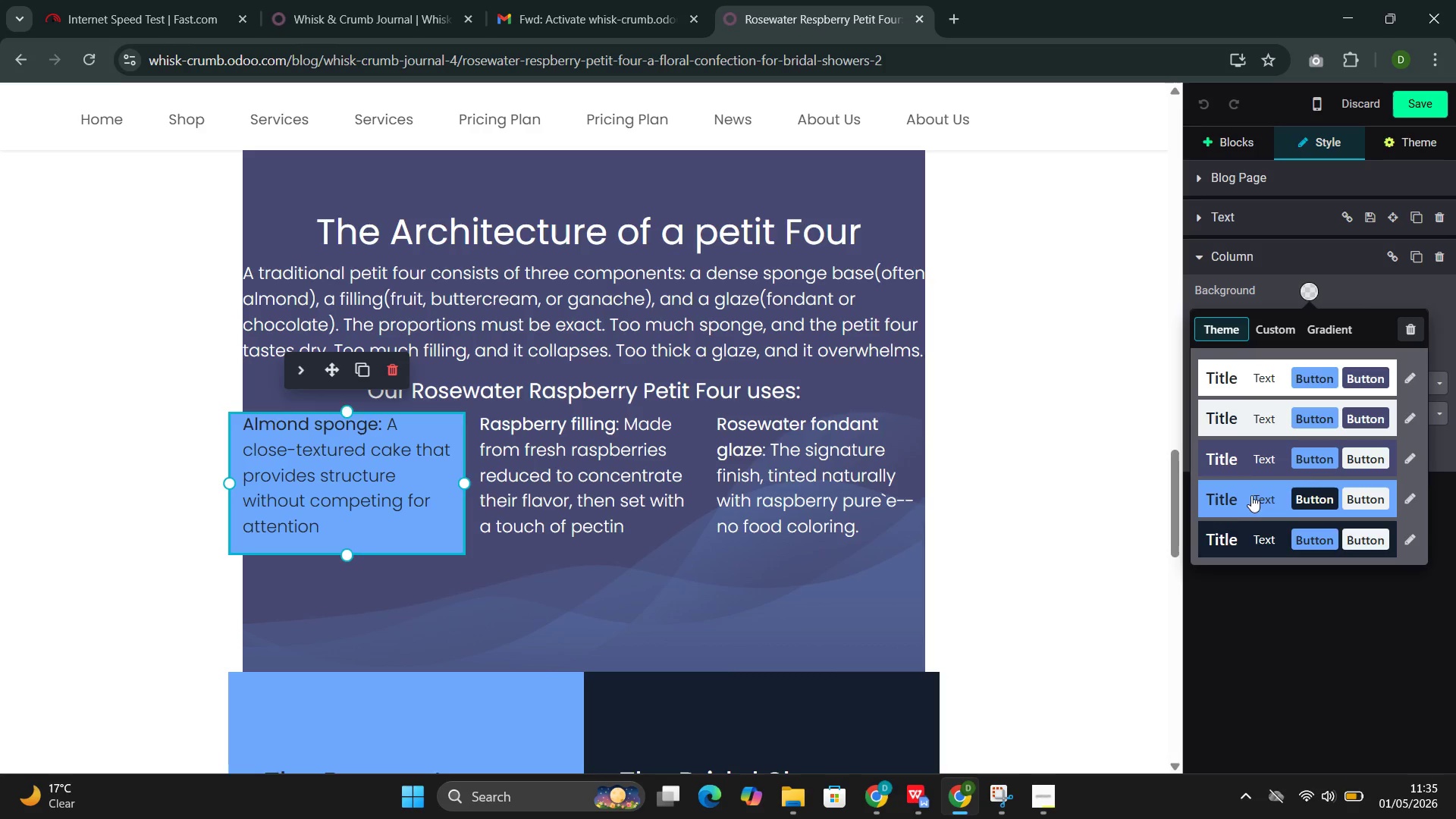 
wait(5.64)
 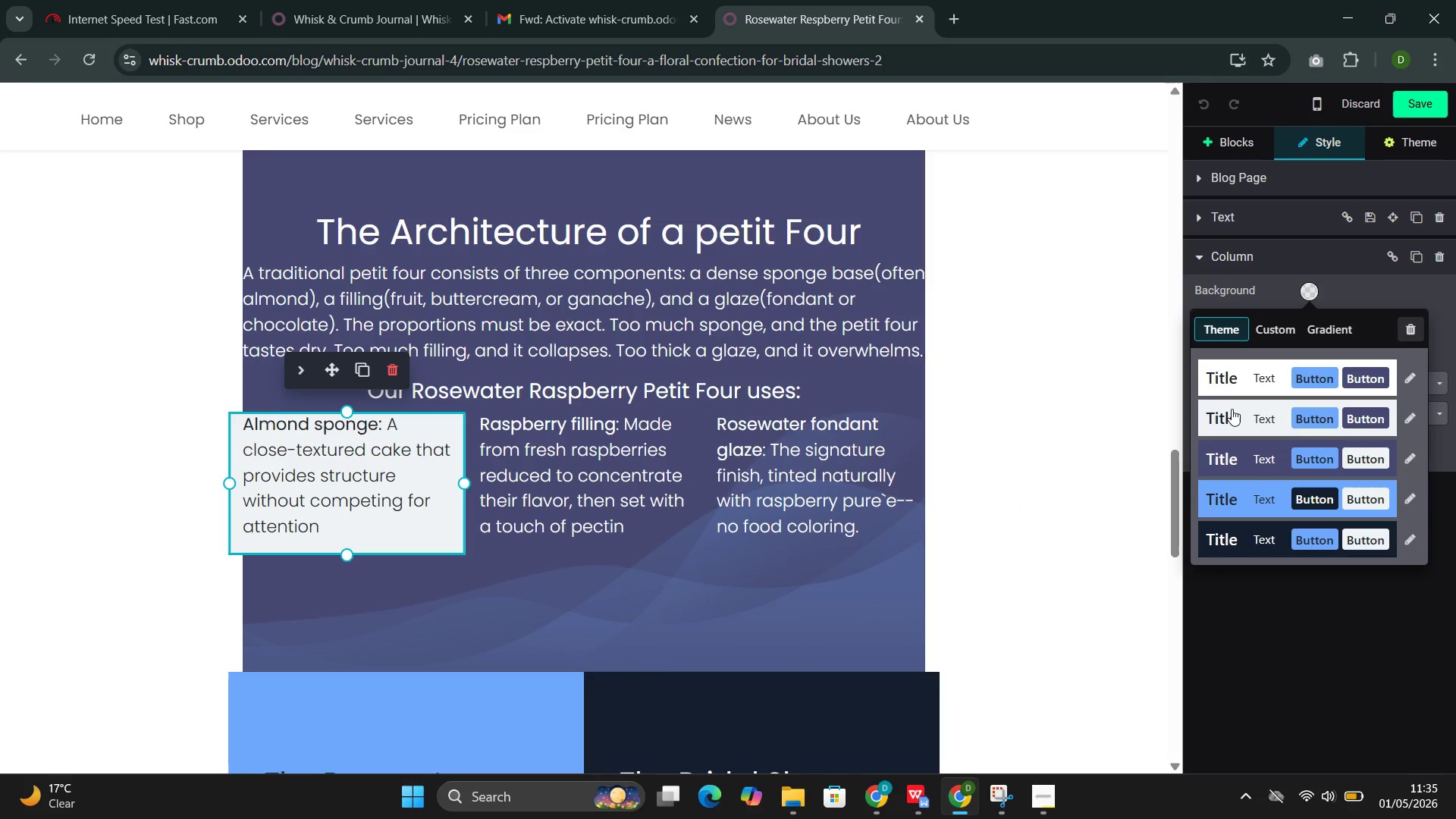 
left_click([1251, 497])
 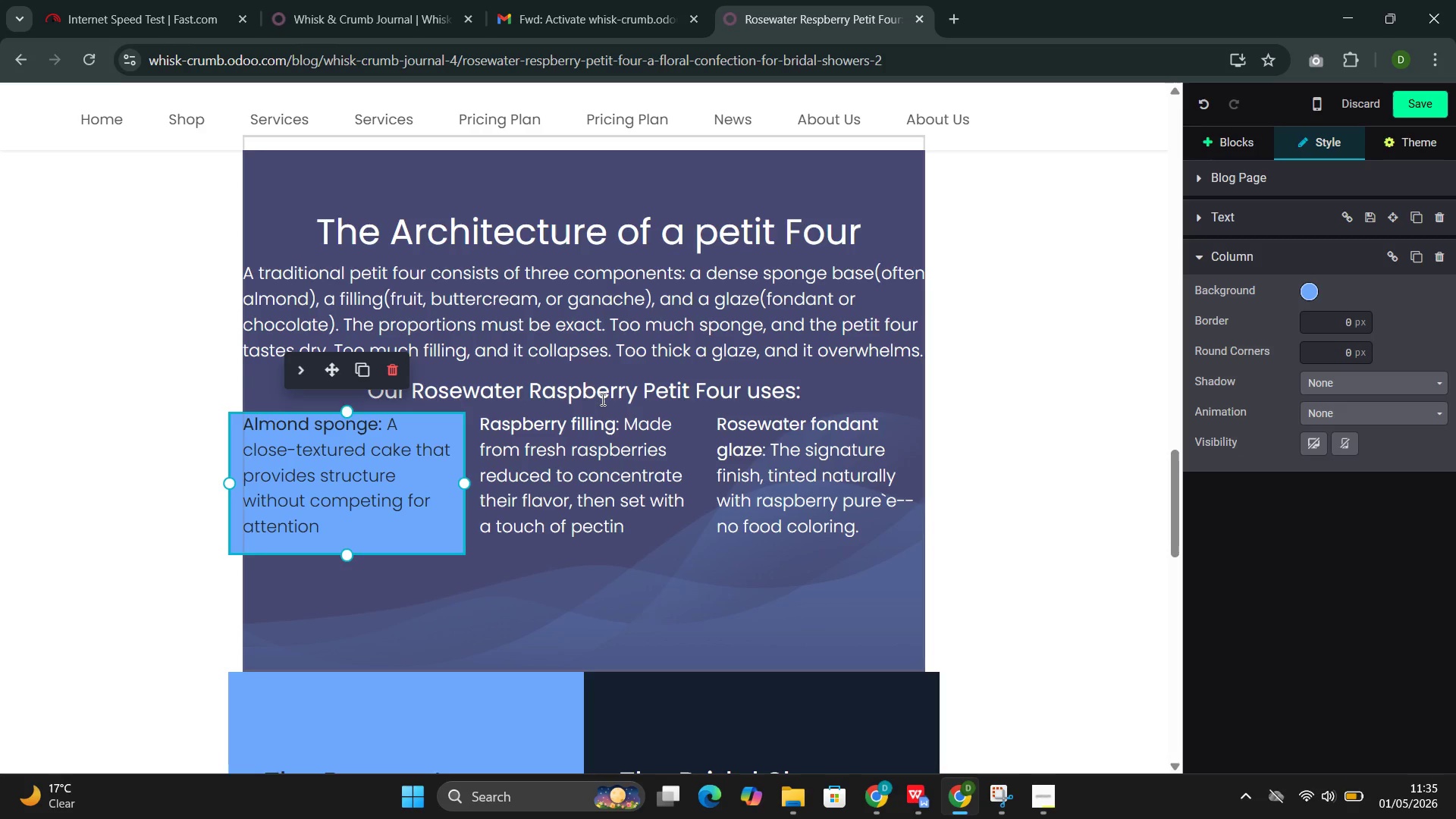 
key(Control+Z)
 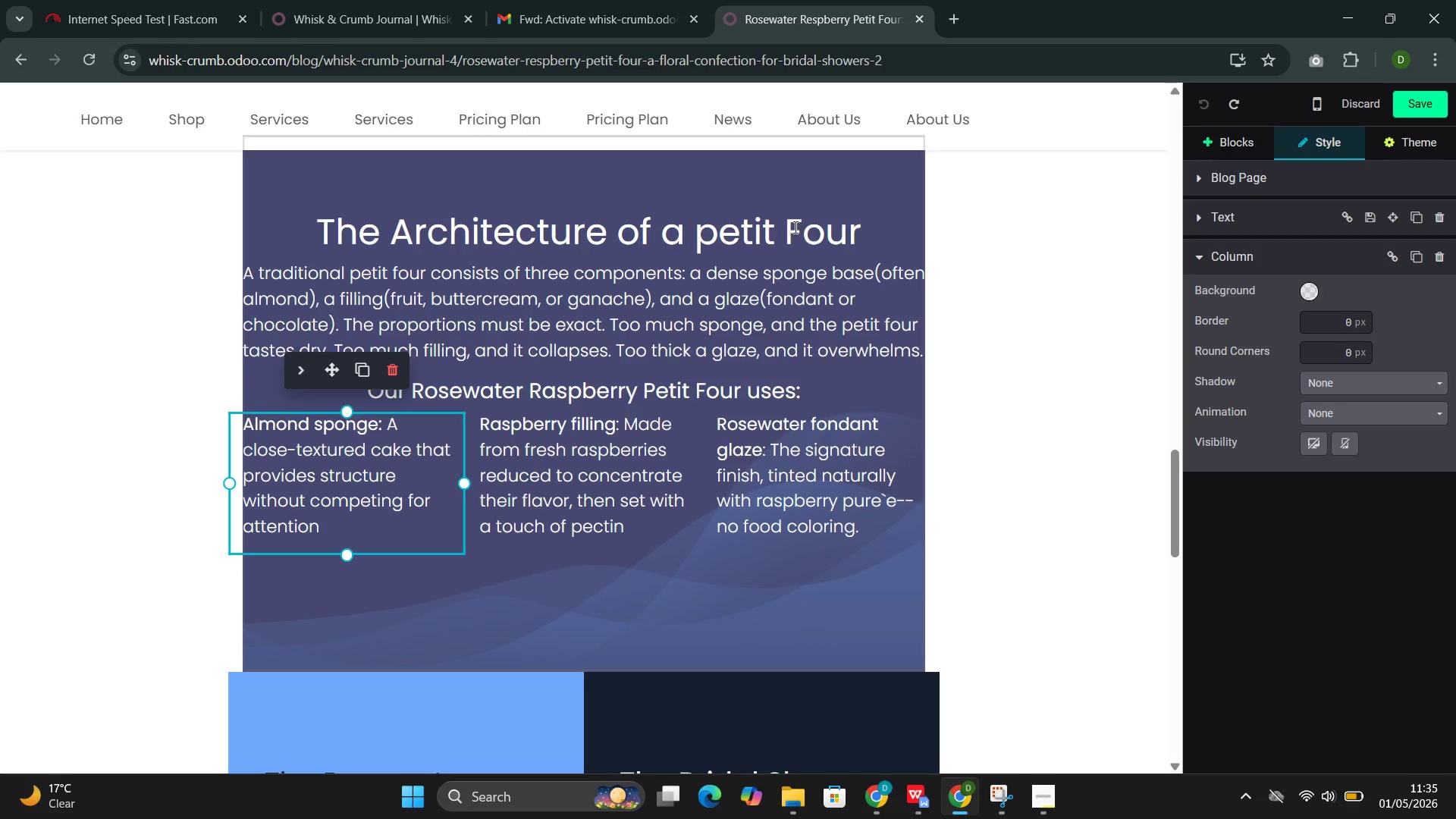 